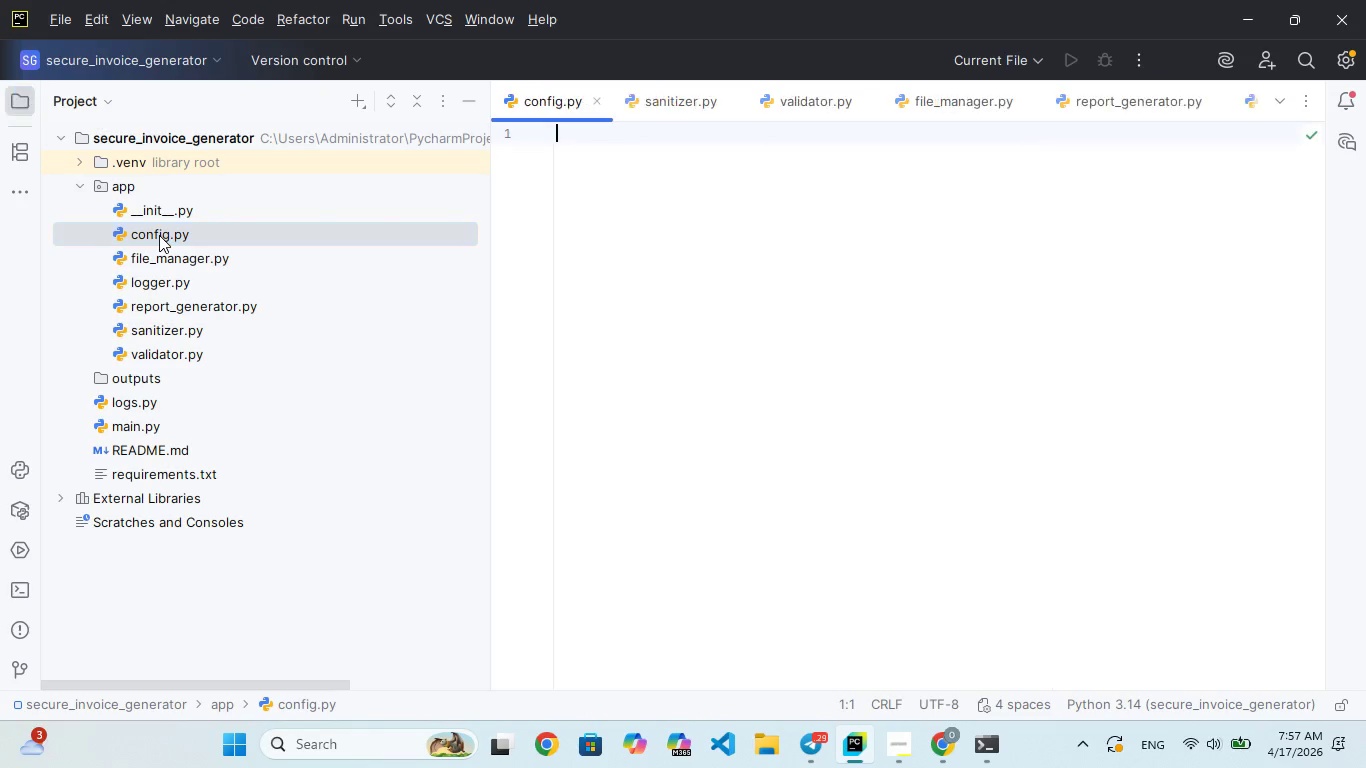 
triple_click([159, 235])
 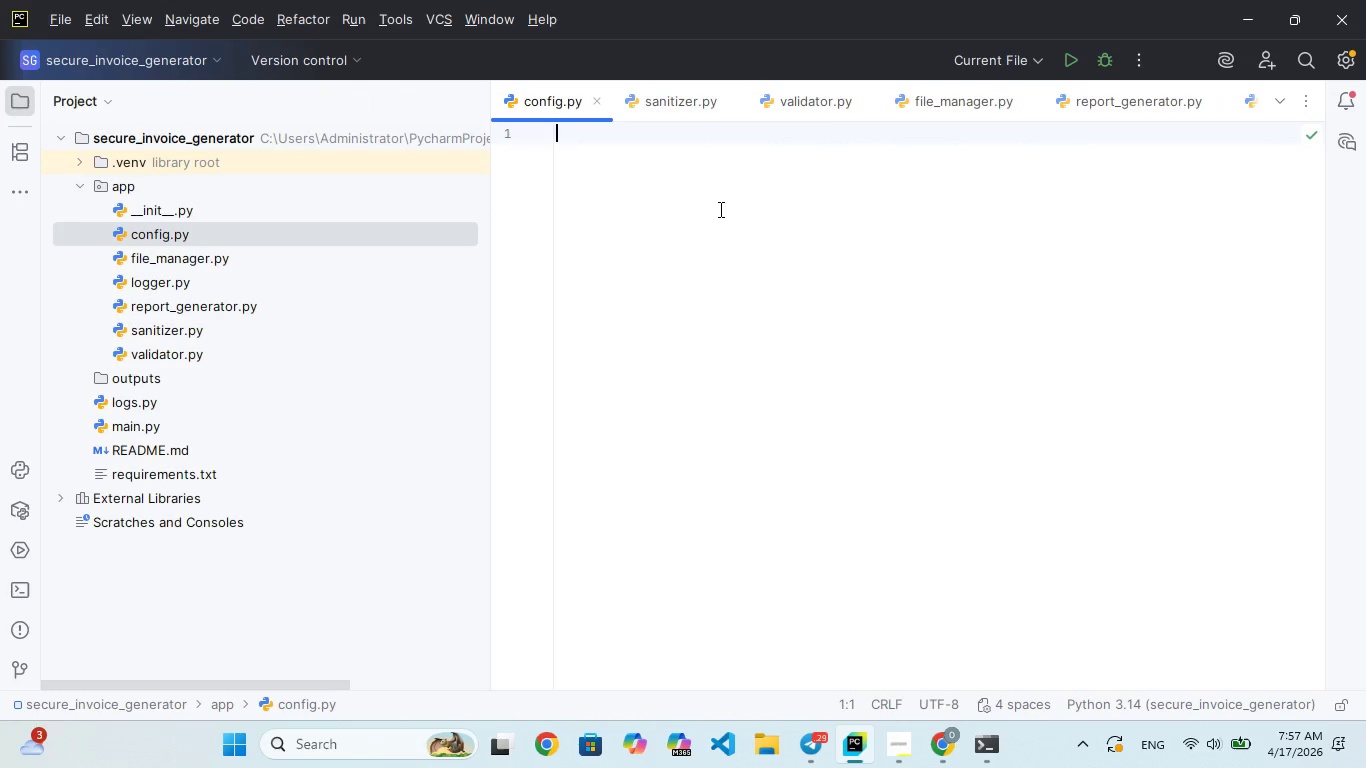 
wait(5.03)
 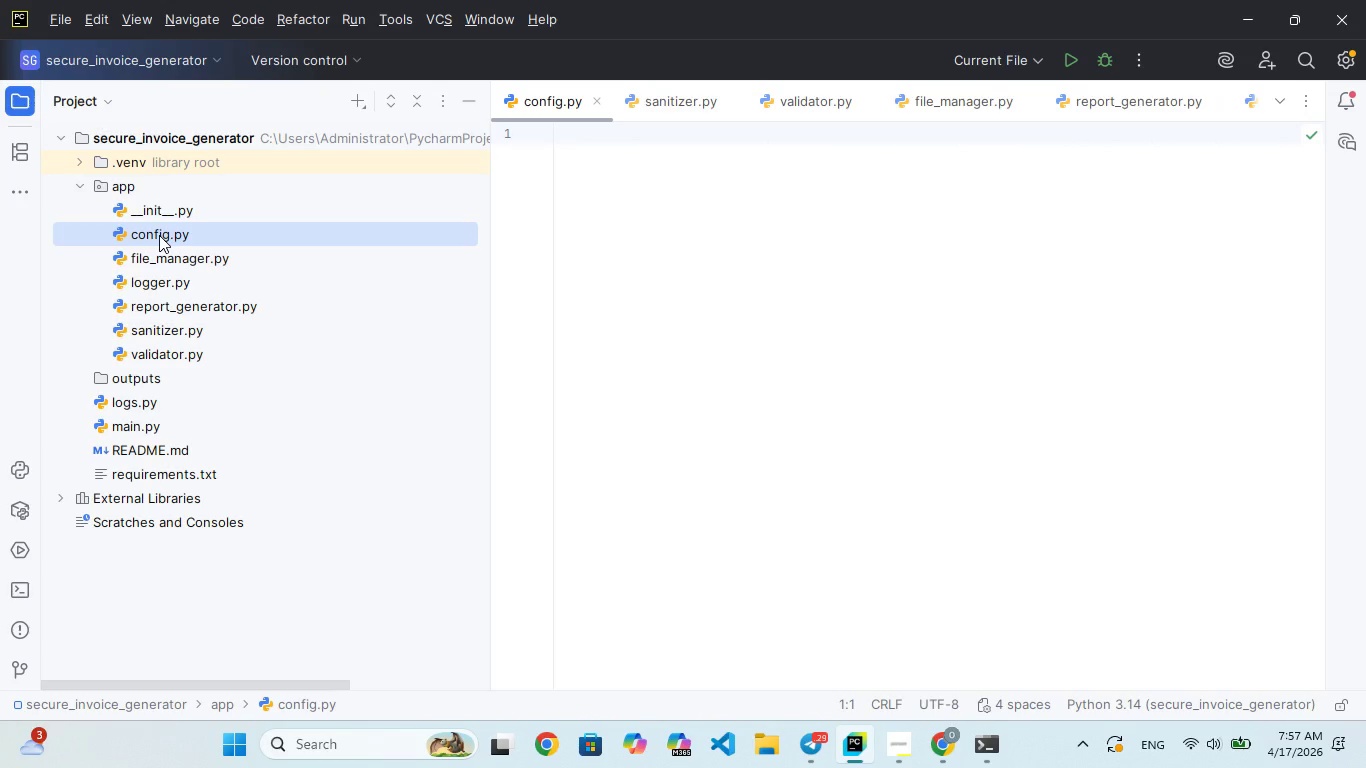 
type(frm)
 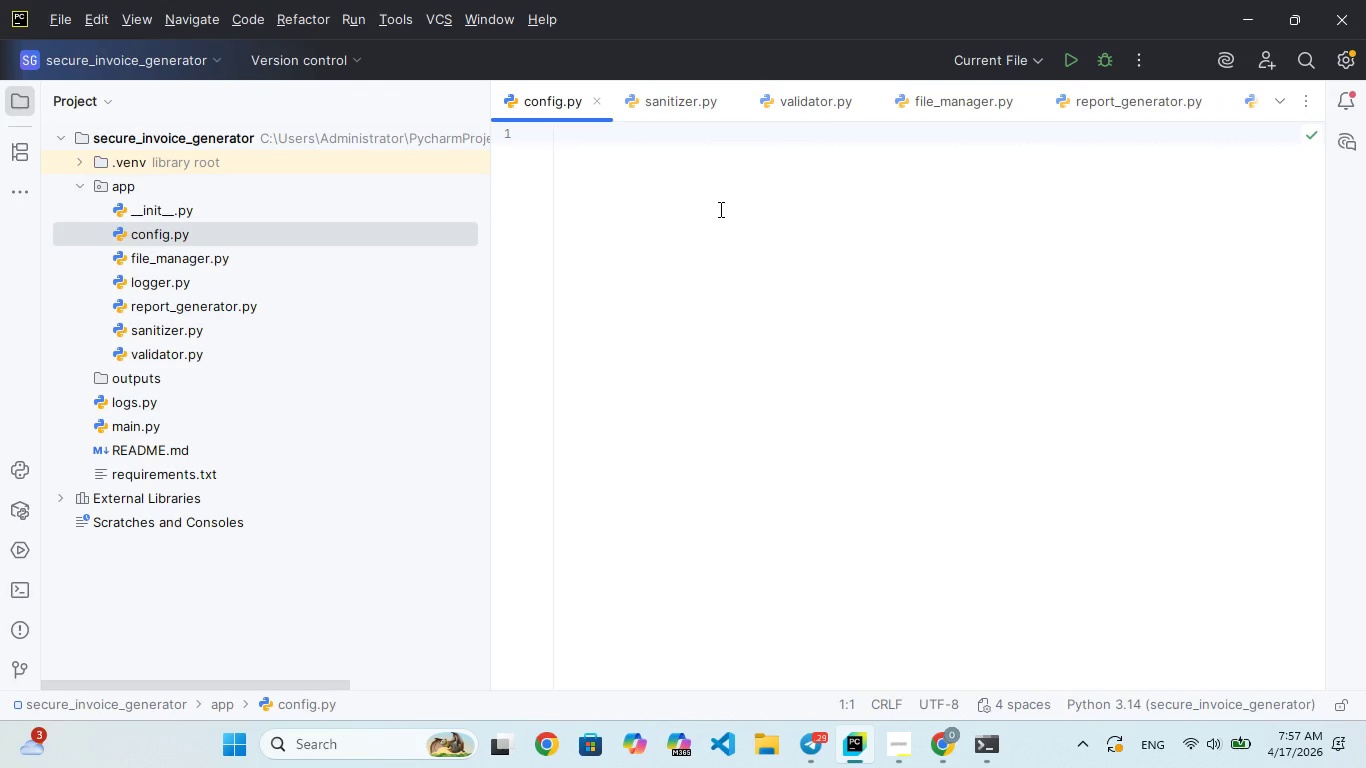 
hold_key(key=O, duration=0.31)
 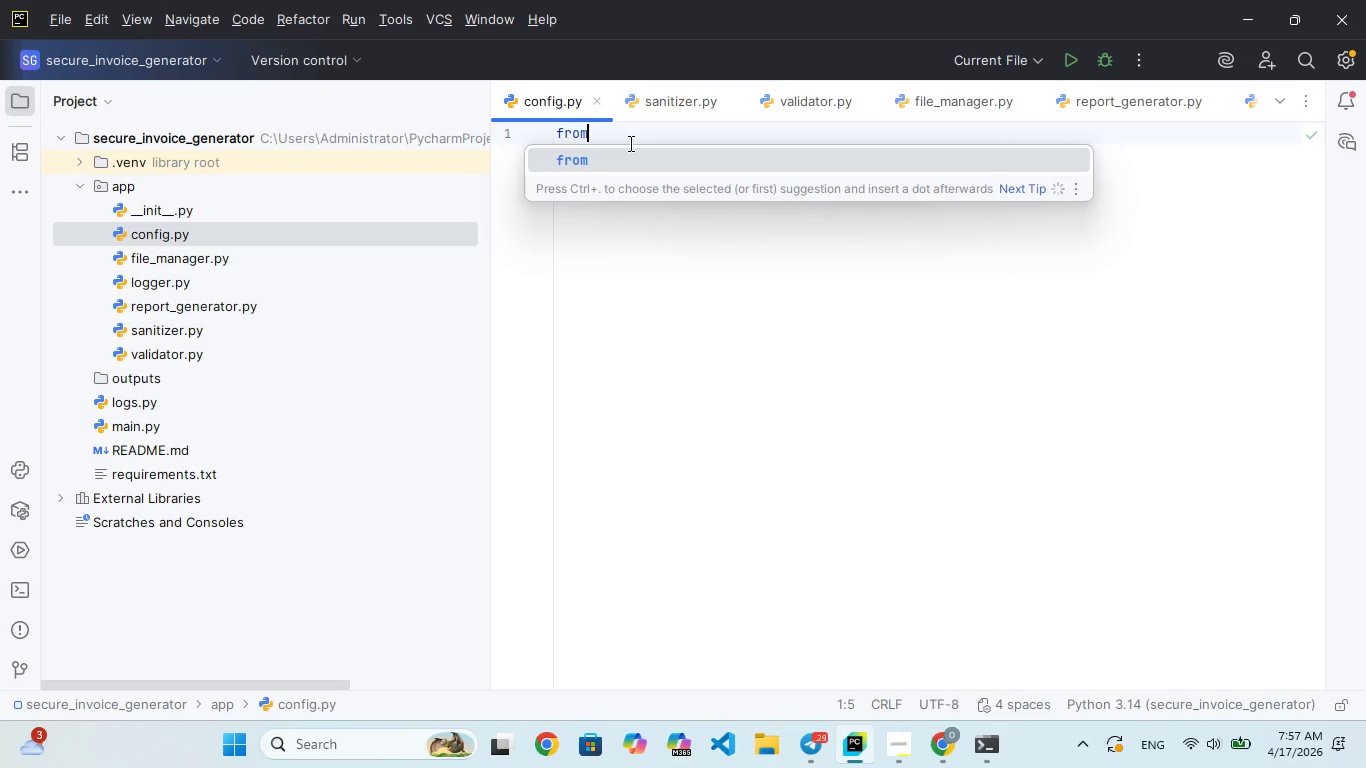 
type( pathib import )
 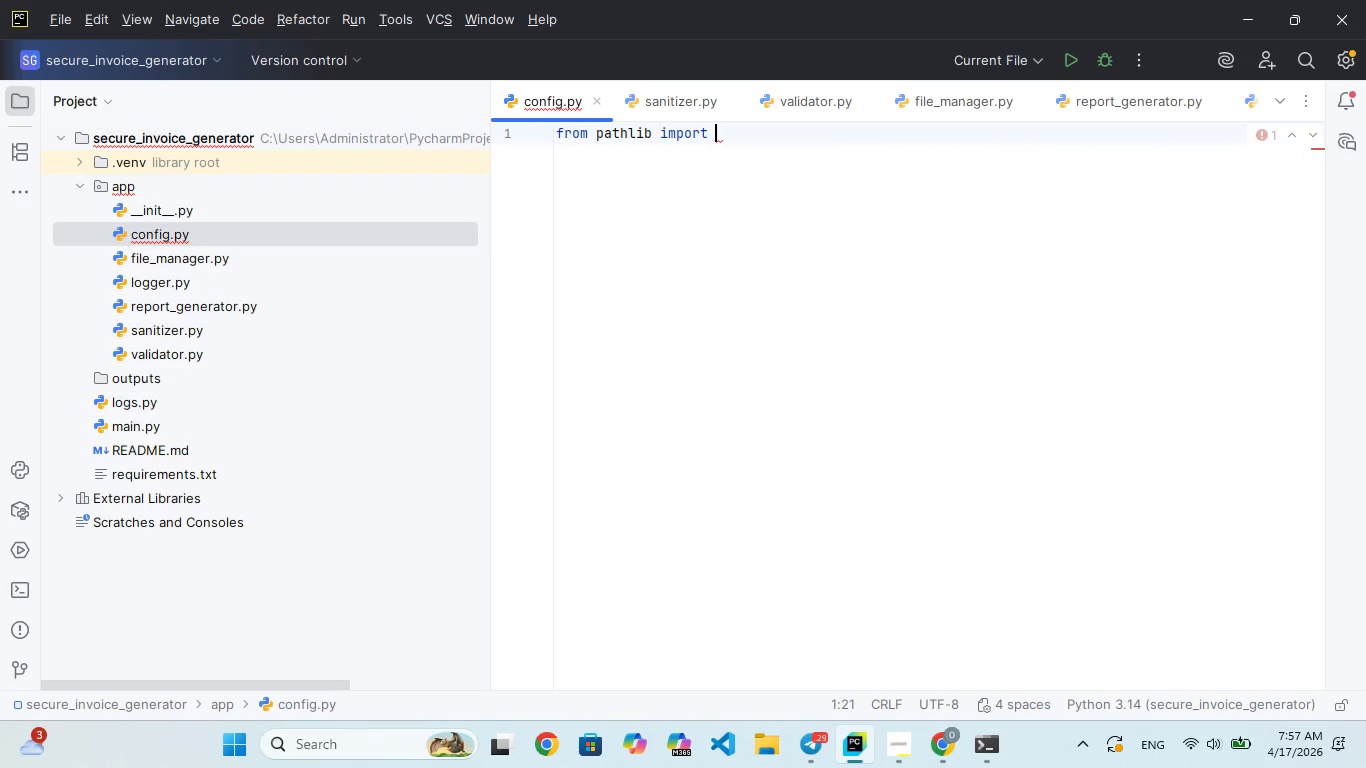 
hold_key(key=L, duration=0.34)
 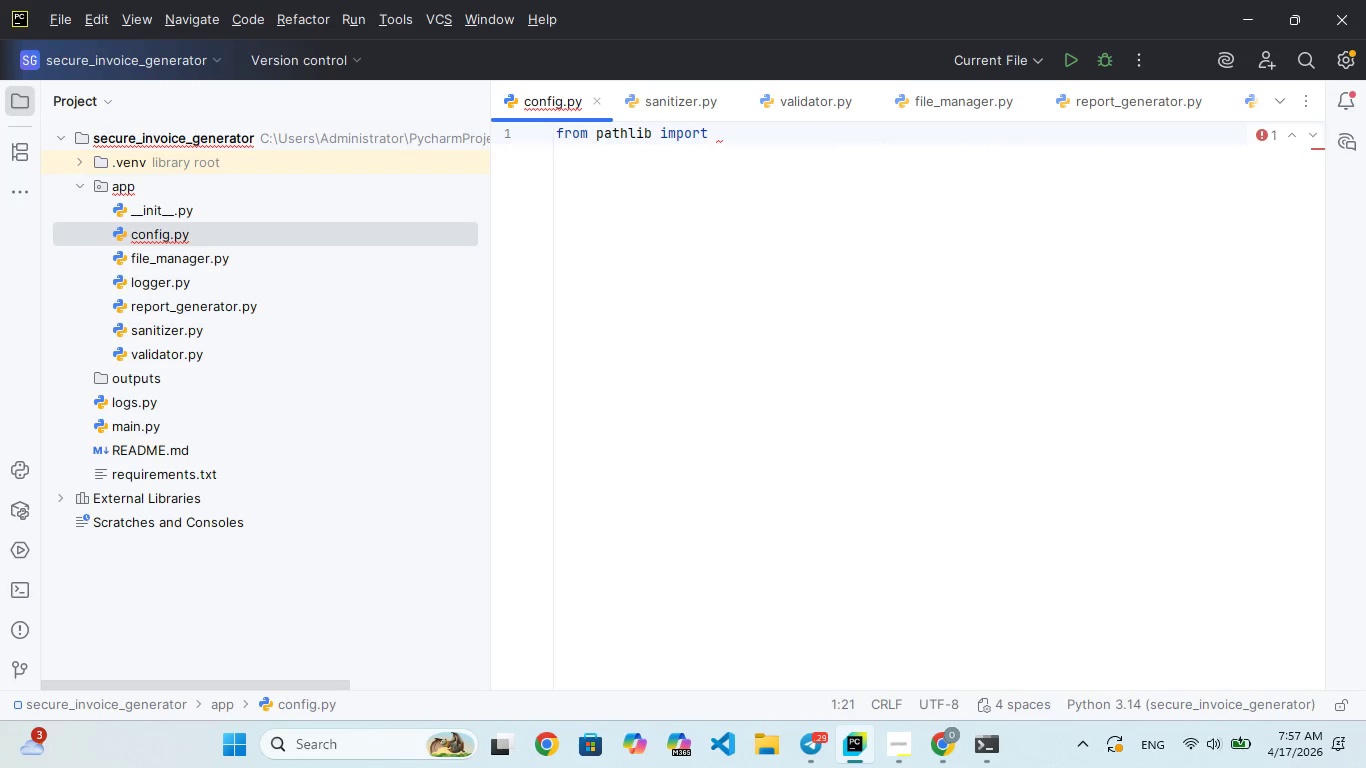 
key(CapsLock)
 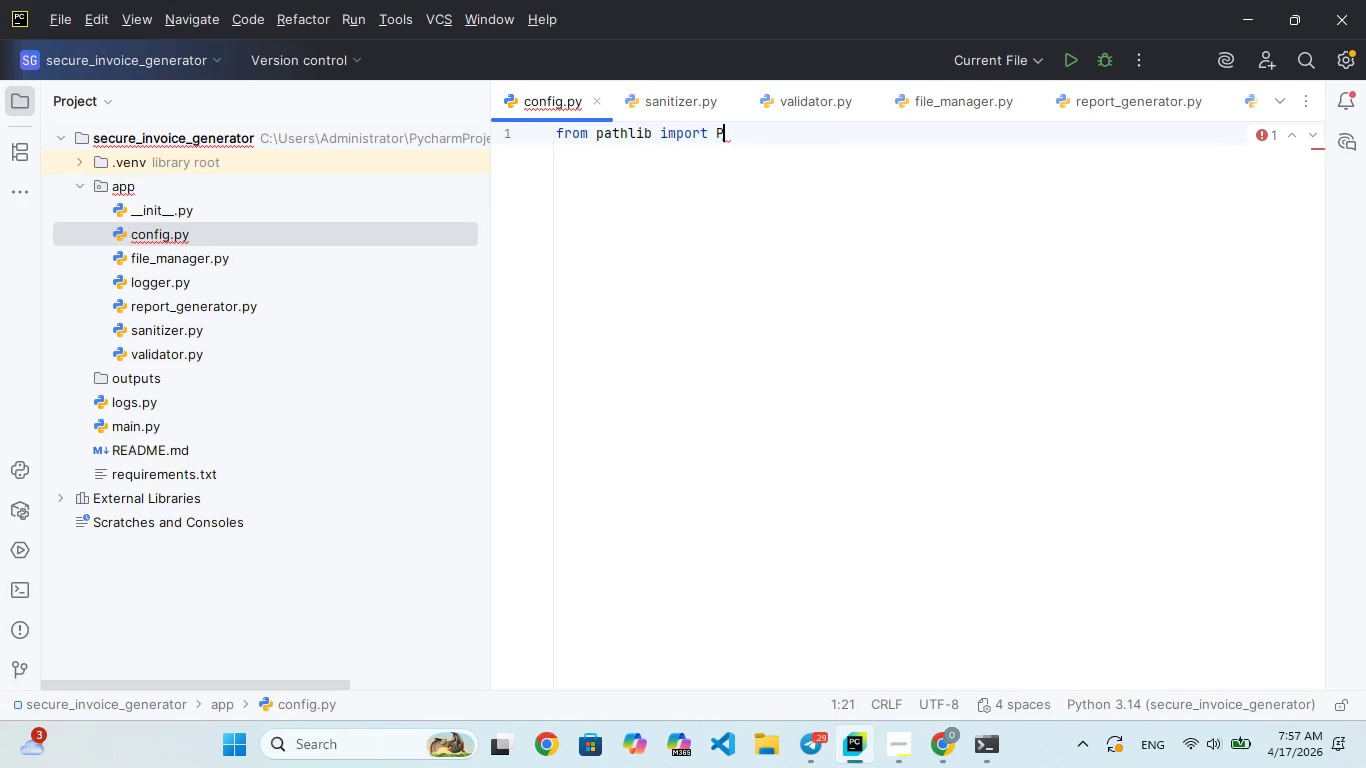 
key(P)
 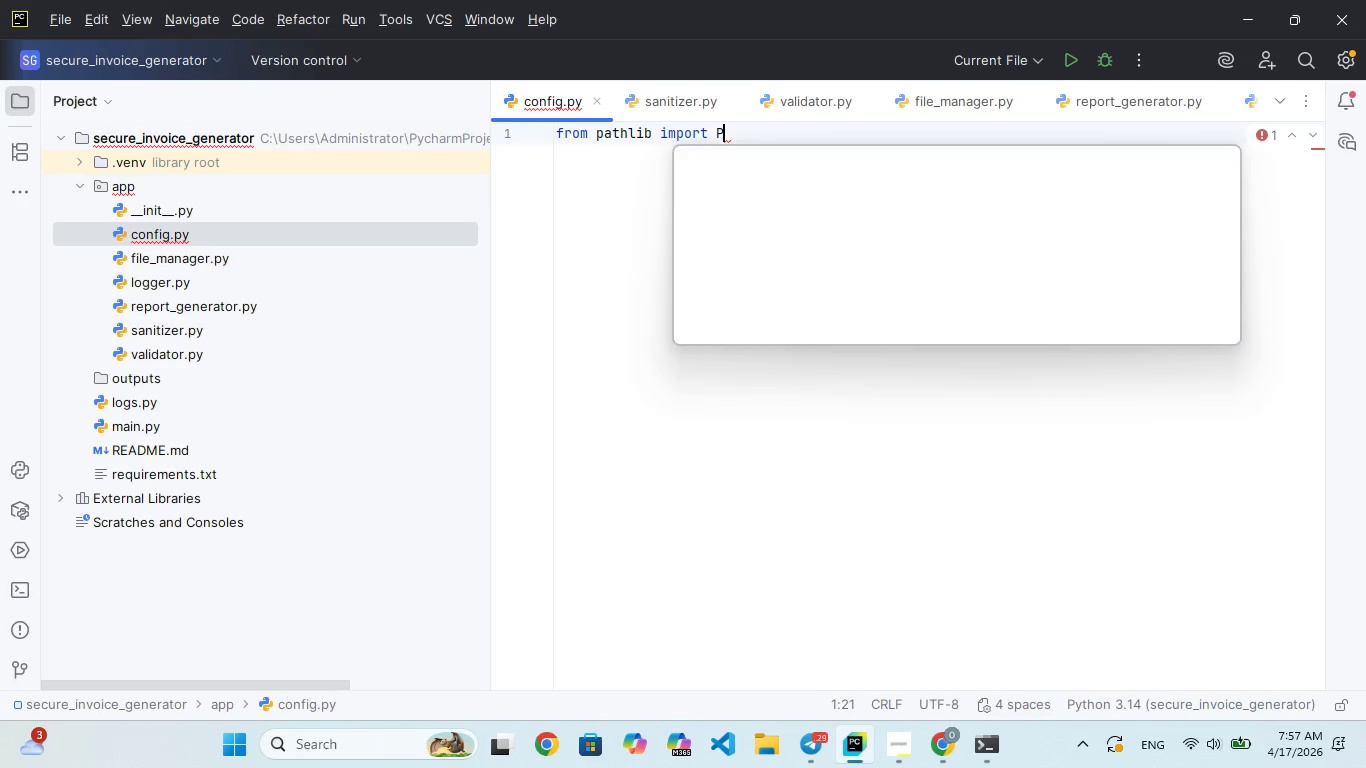 
key(CapsLock)
 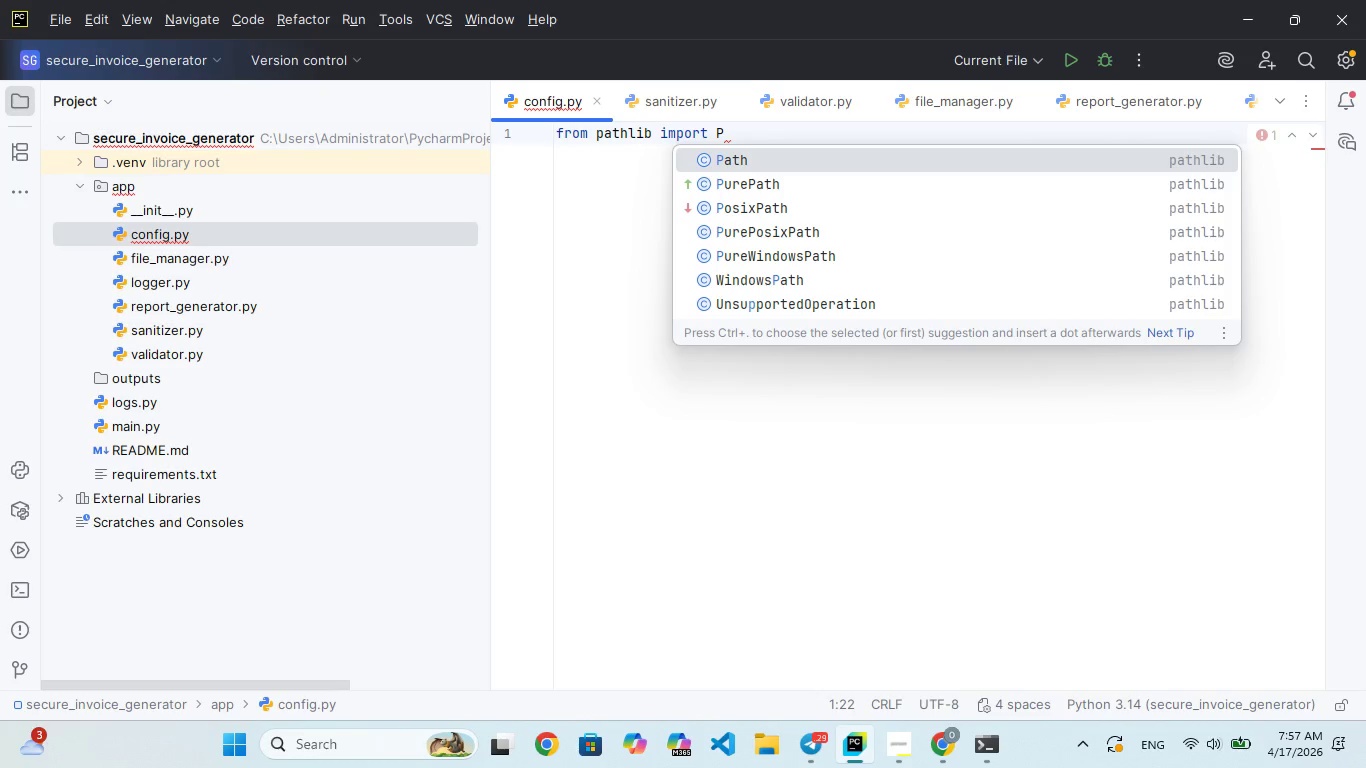 
key(Enter)
 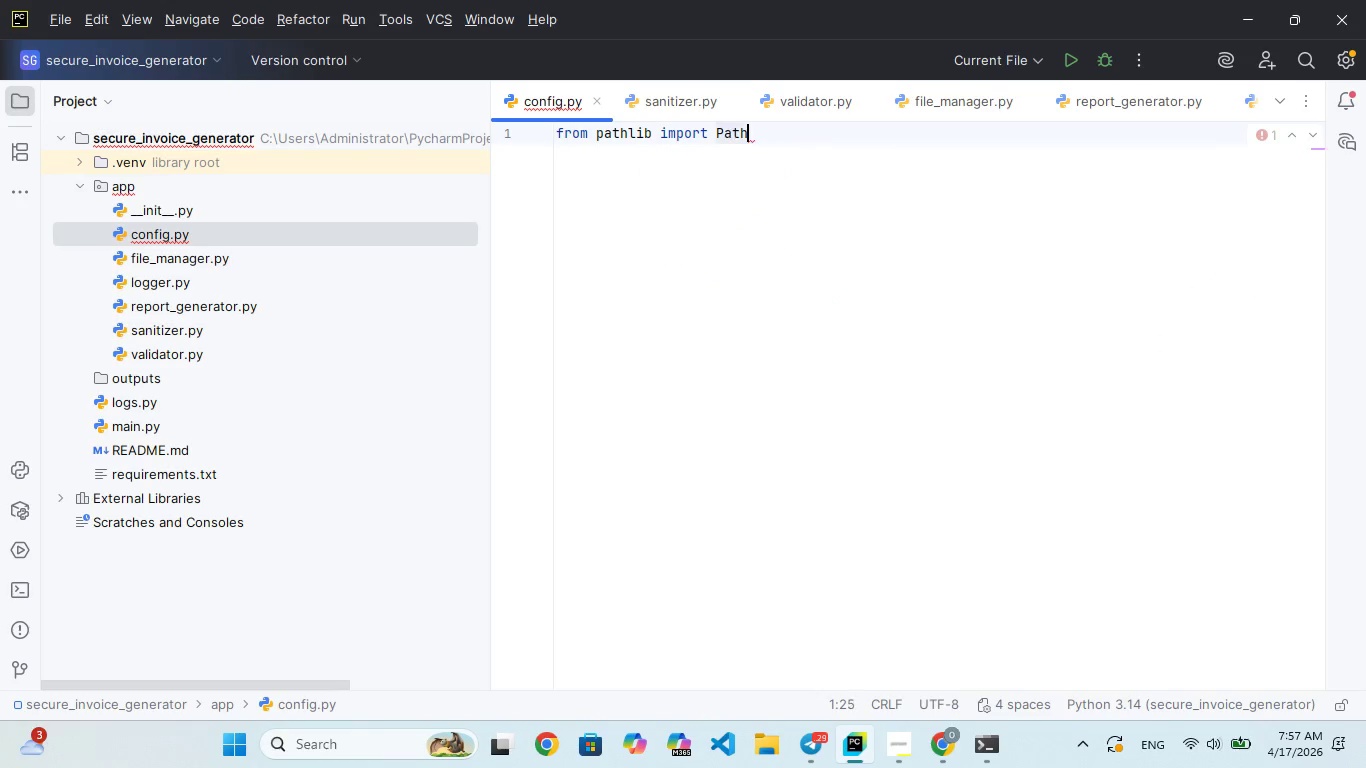 
key(Enter)
 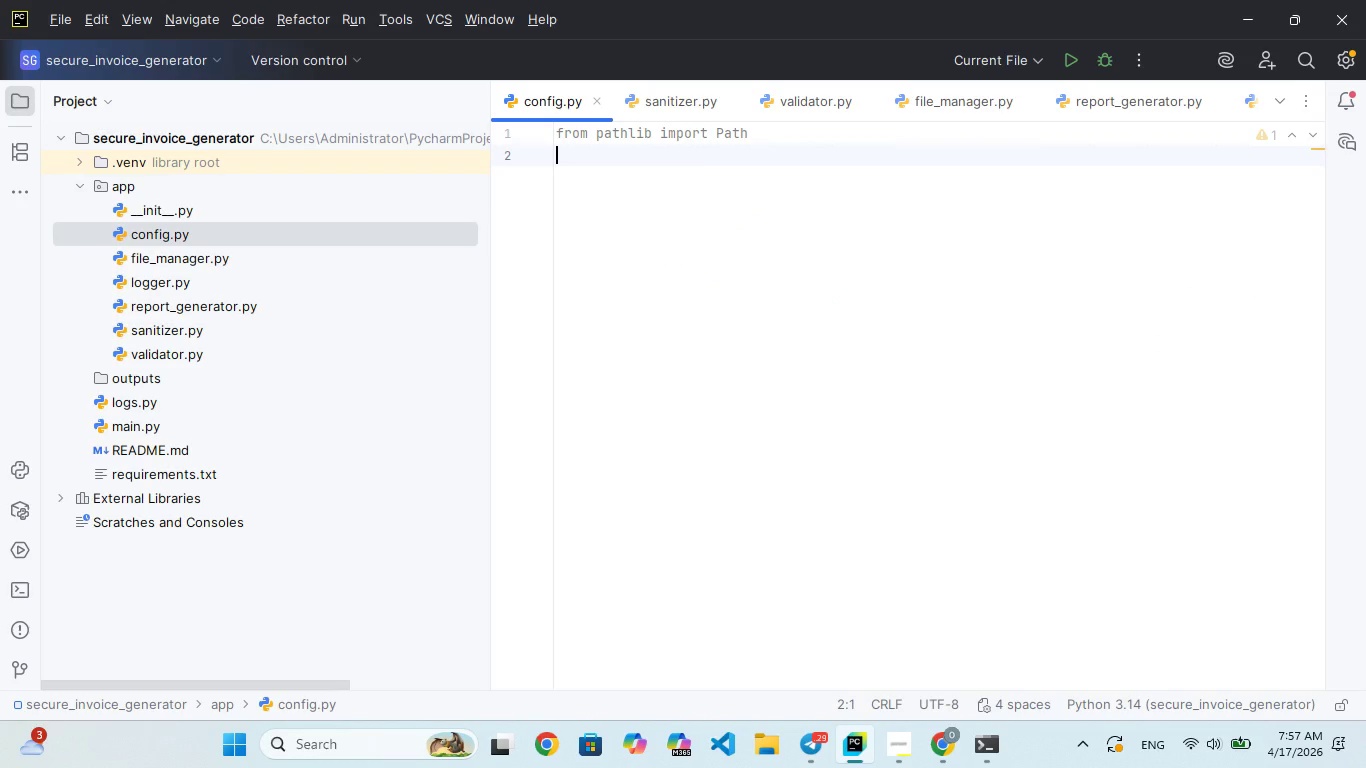 
key(Enter)
 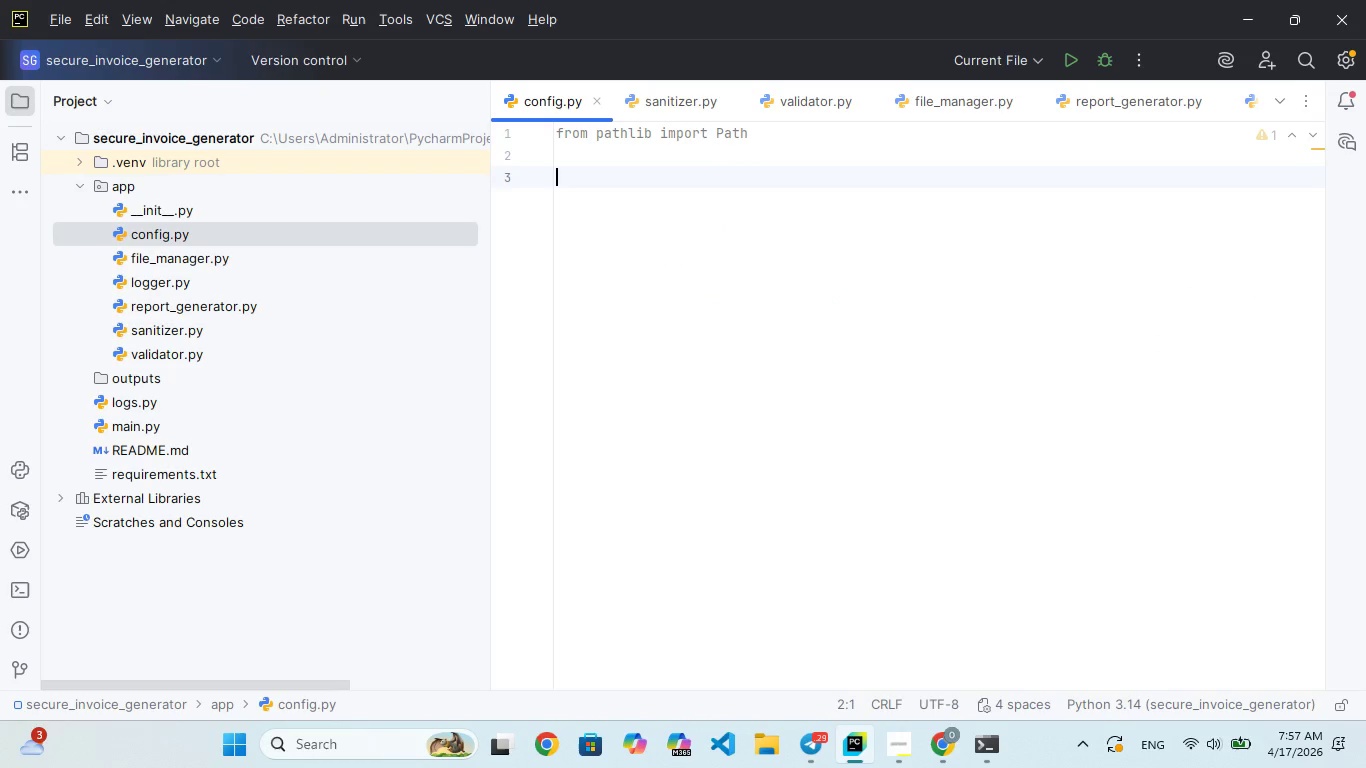 
type(BASE_DR = p)
key(Backspace)
type(Path(__fi)
 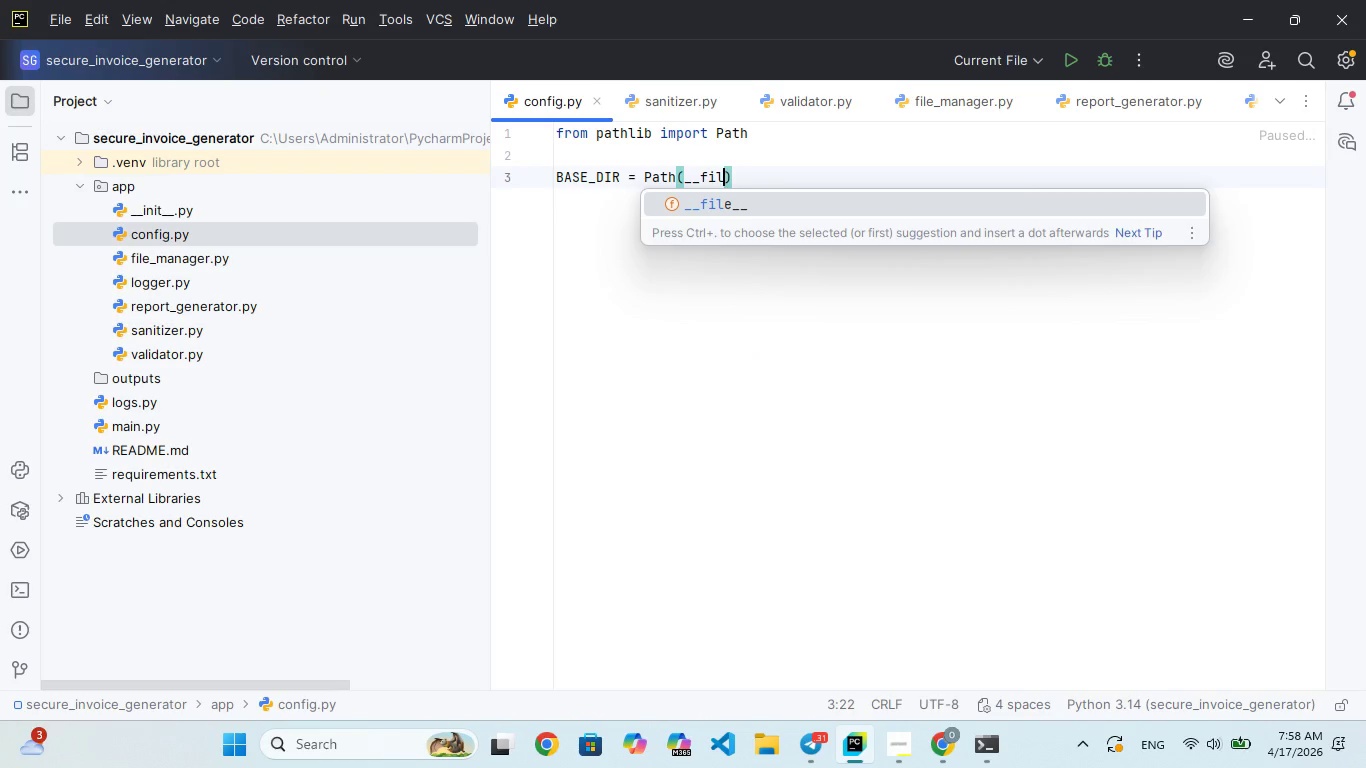 
 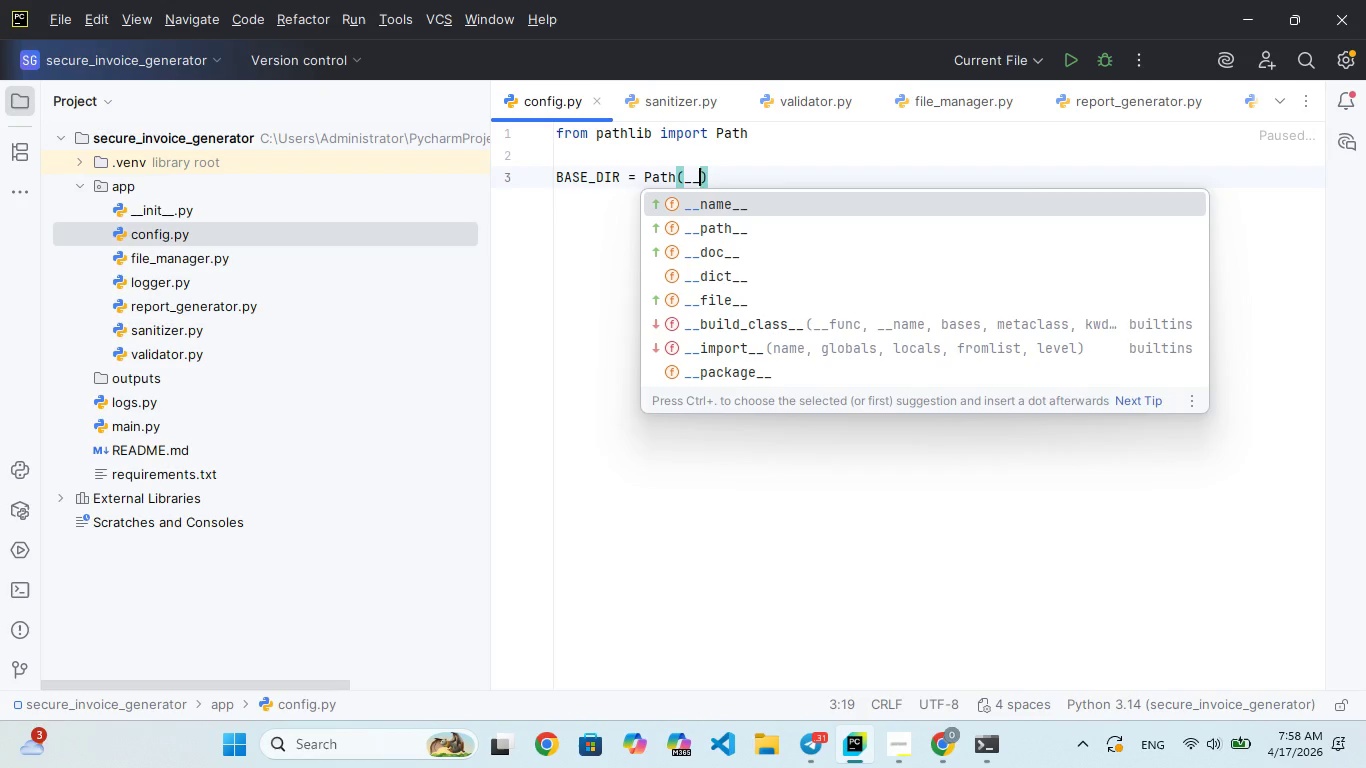 
hold_key(key=L, duration=0.33)
 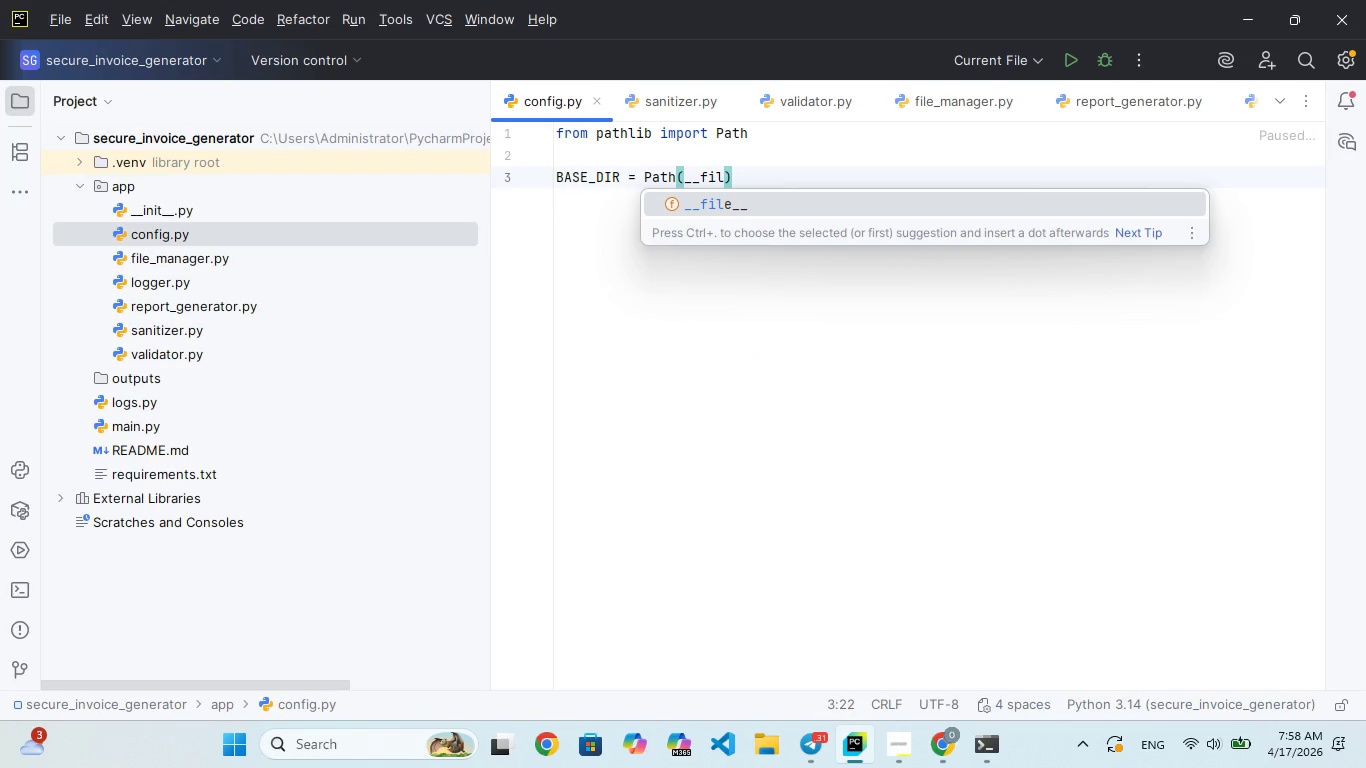 
key(Enter)
 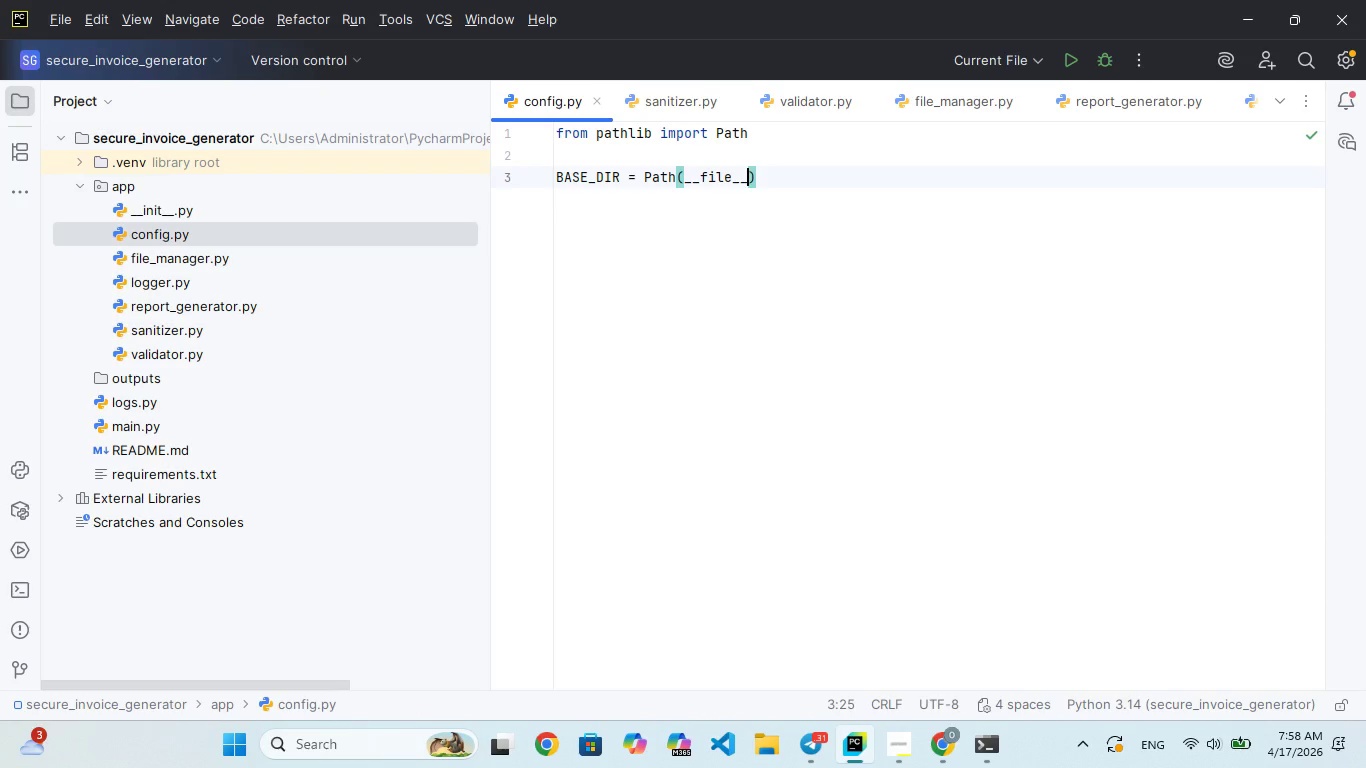 
key(ArrowRight)
 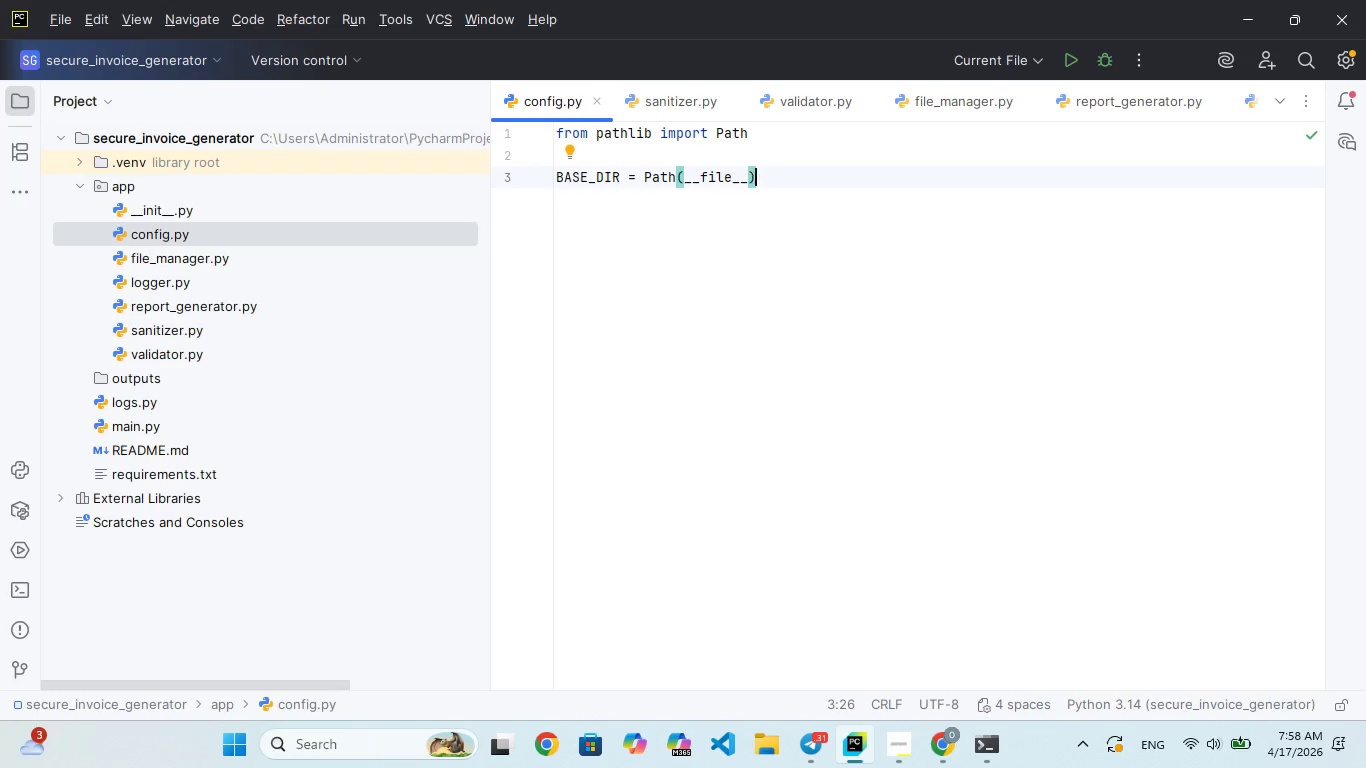 
type(.resole)
 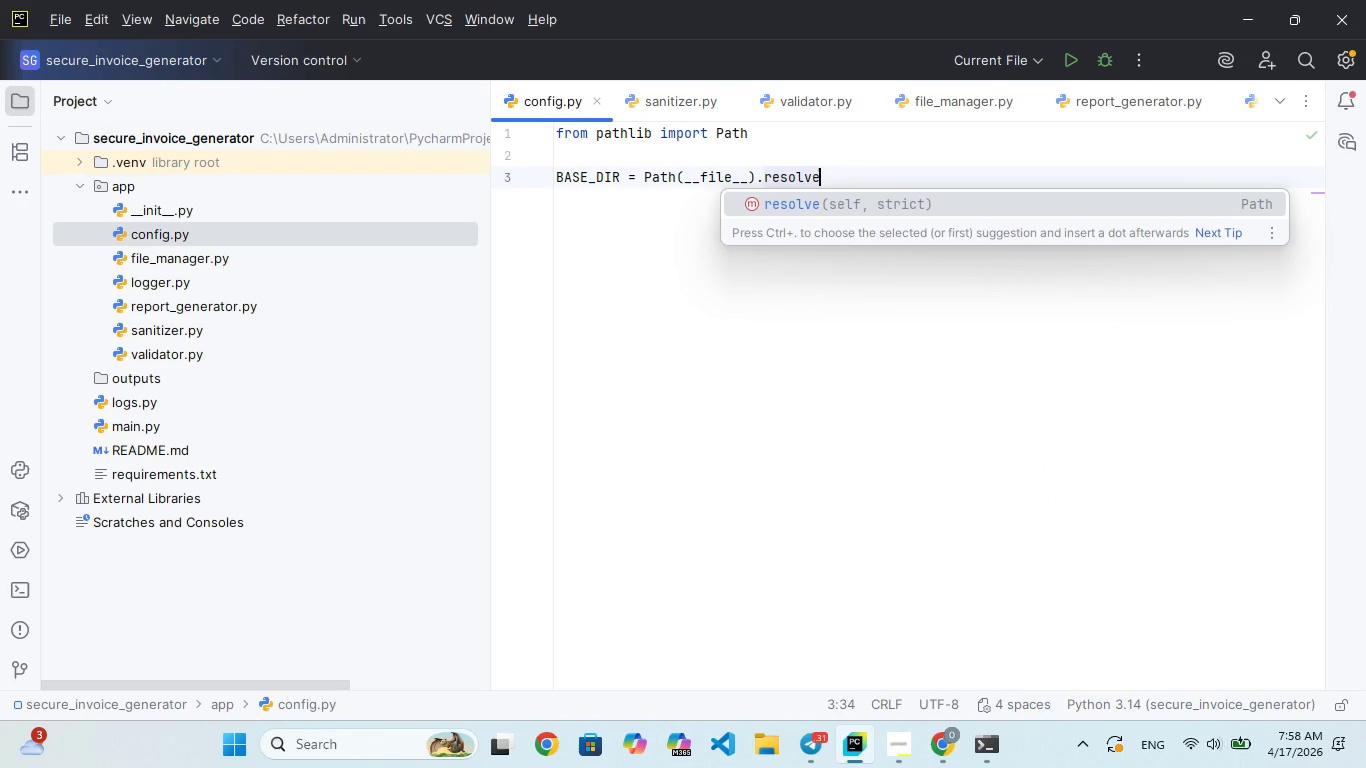 
hold_key(key=V, duration=0.31)
 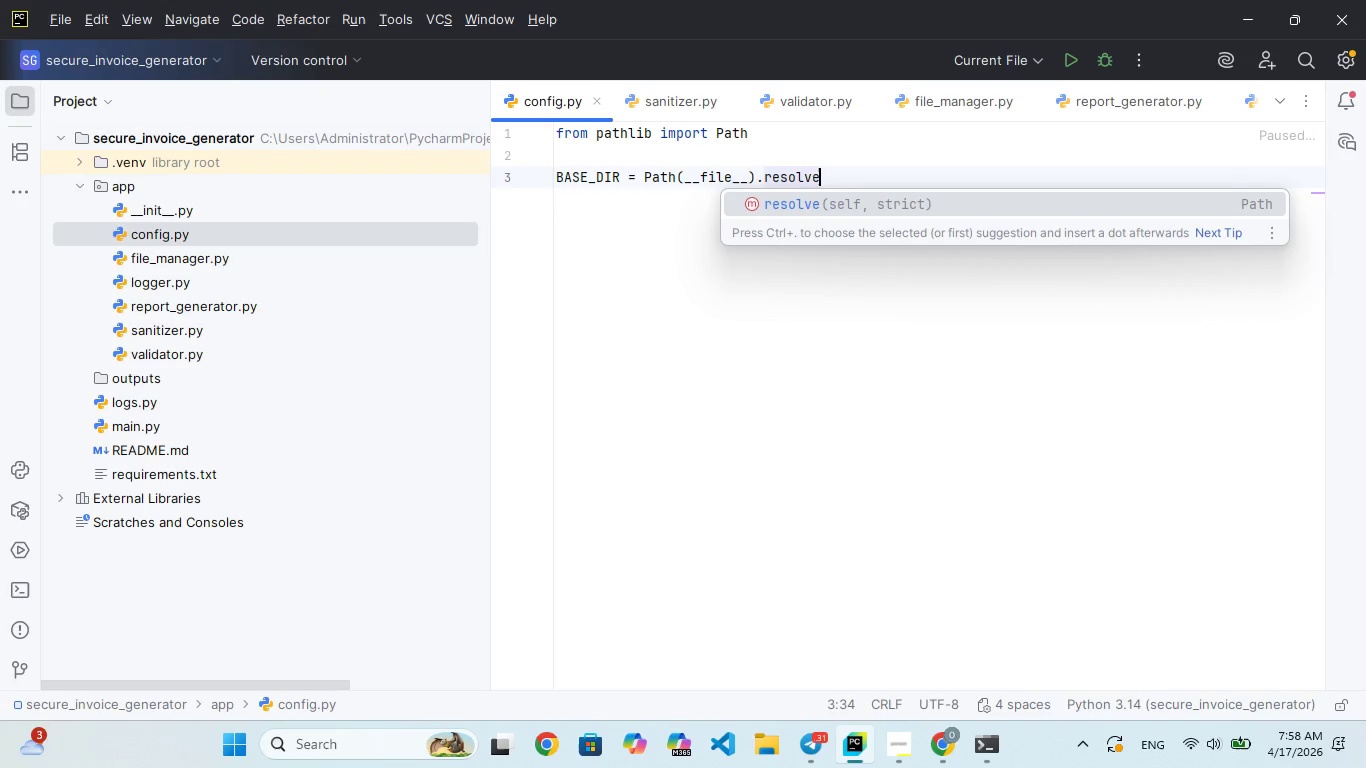 
key(Enter)
 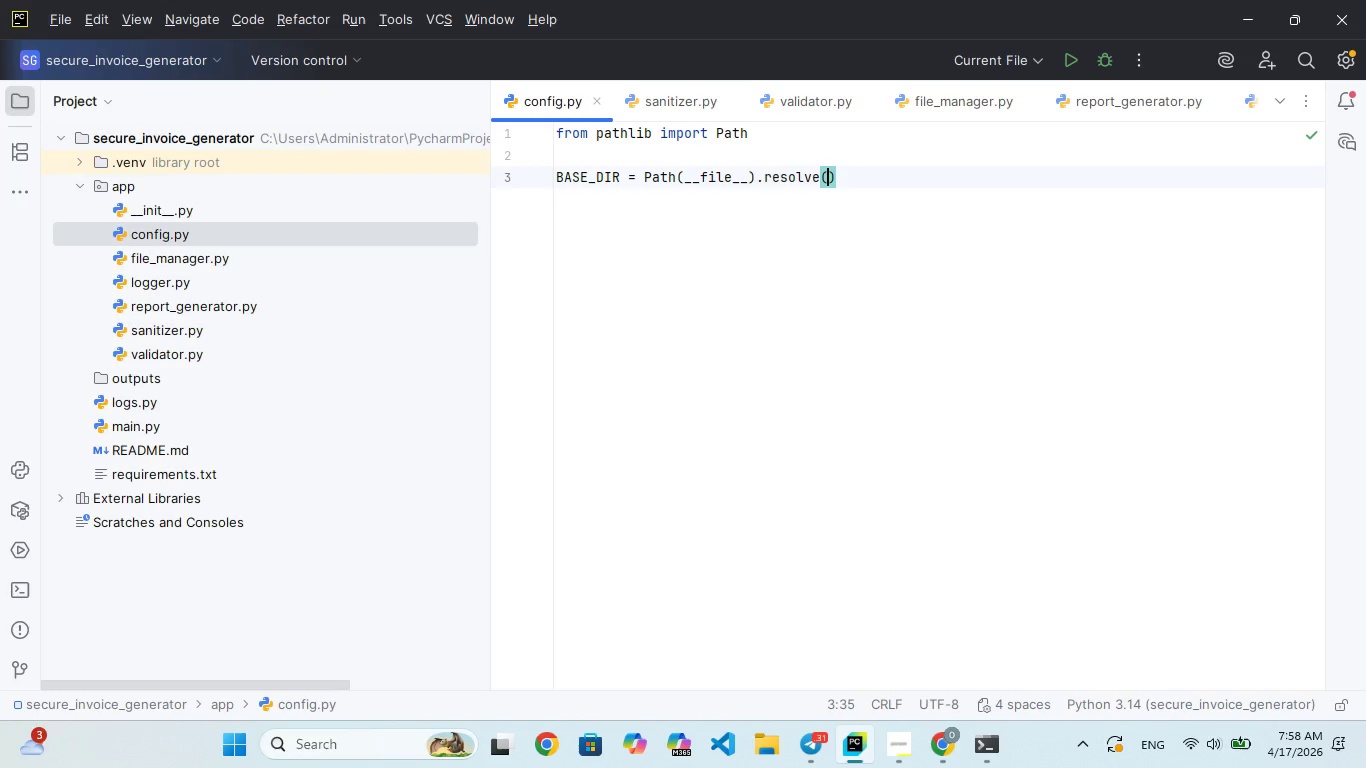 
key(ArrowRight)
 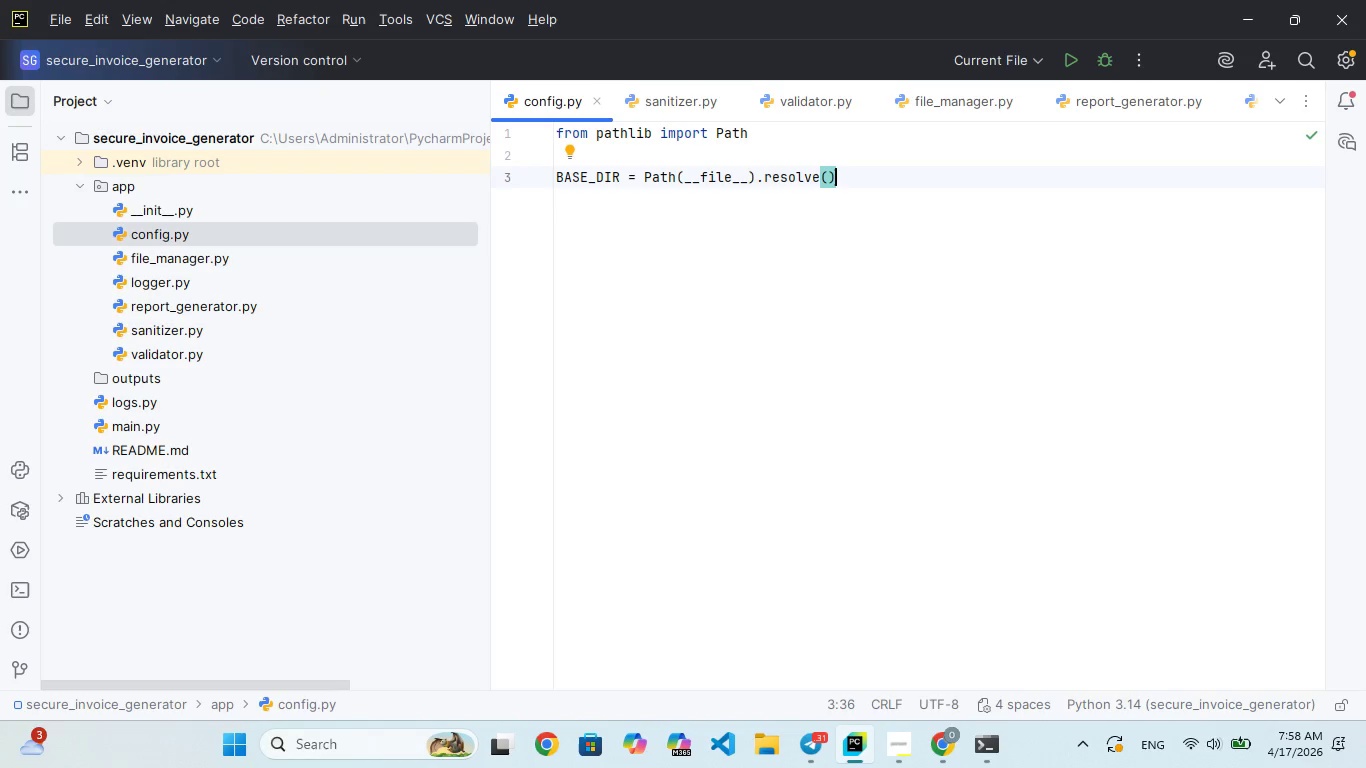 
type(.paret.paret)
 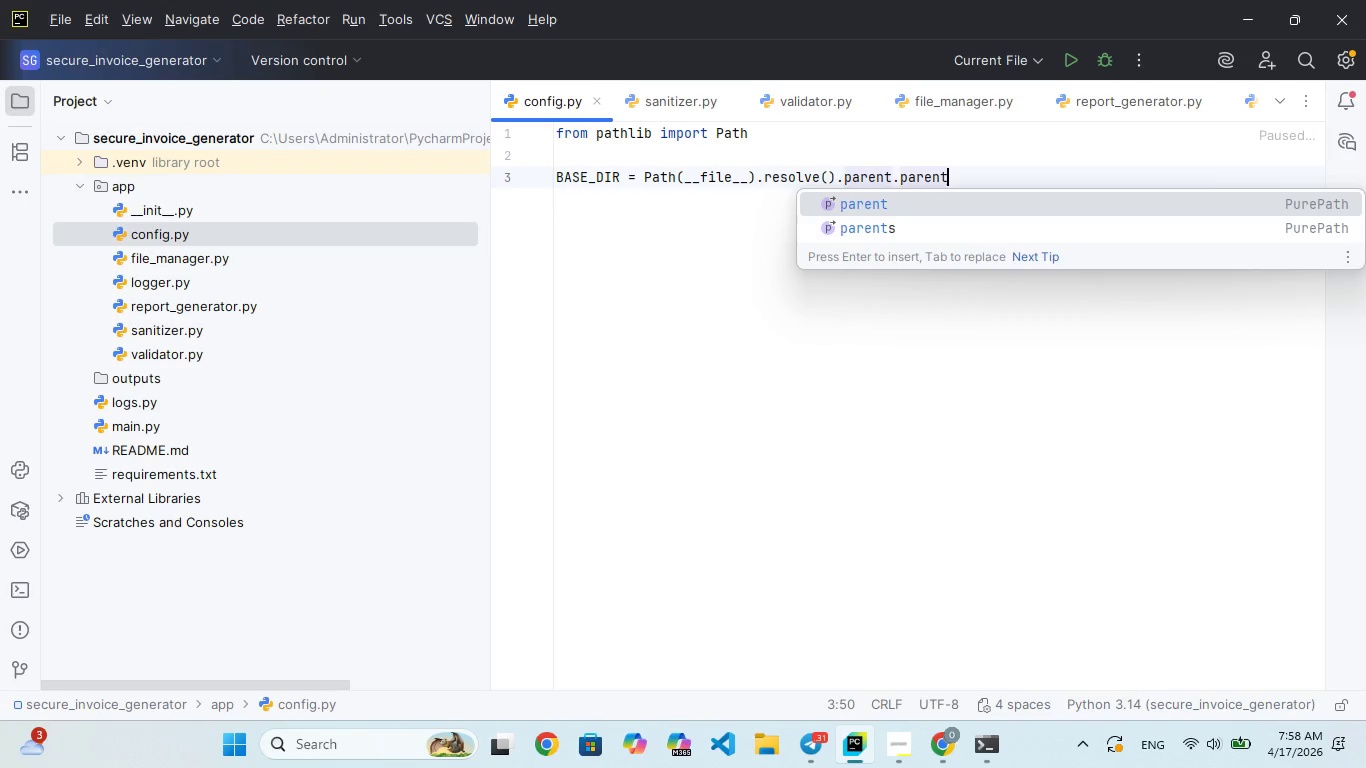 
hold_key(key=N, duration=0.34)
 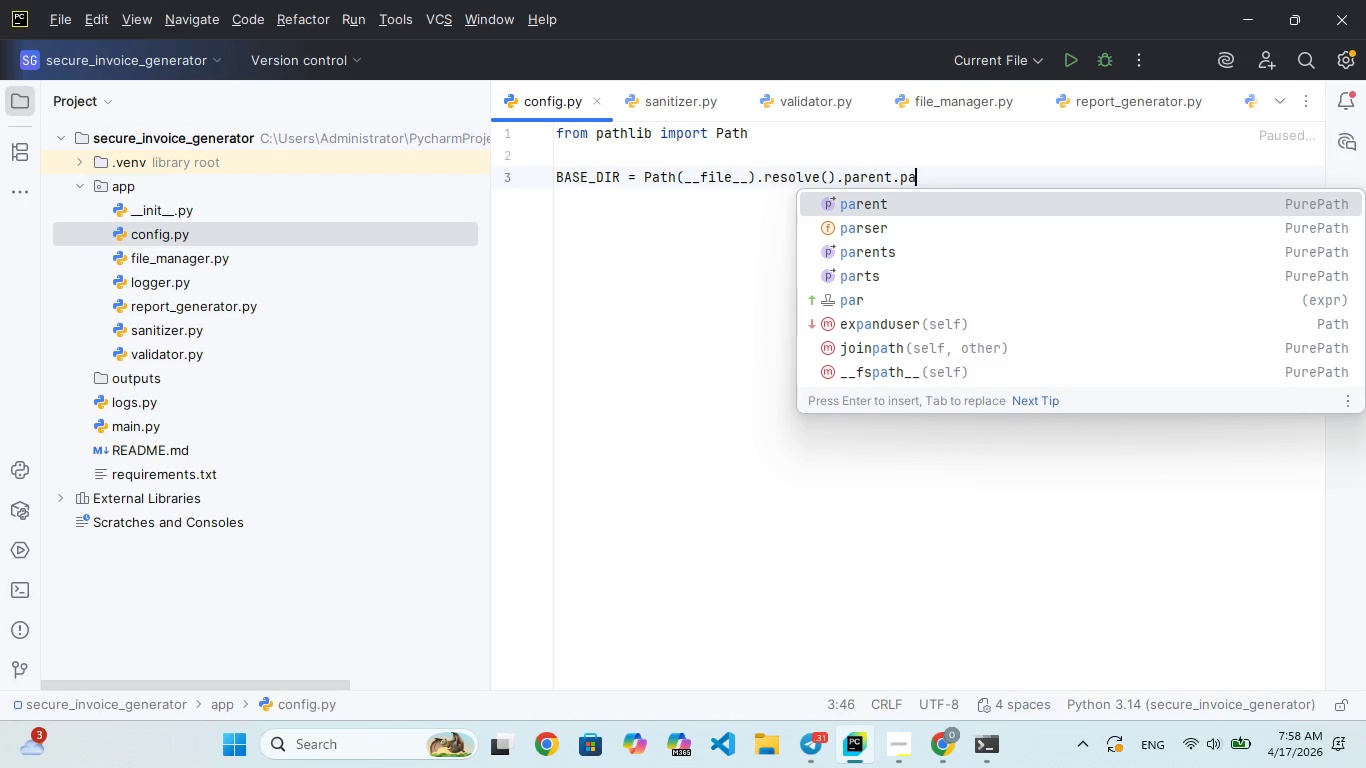 
hold_key(key=N, duration=0.45)
 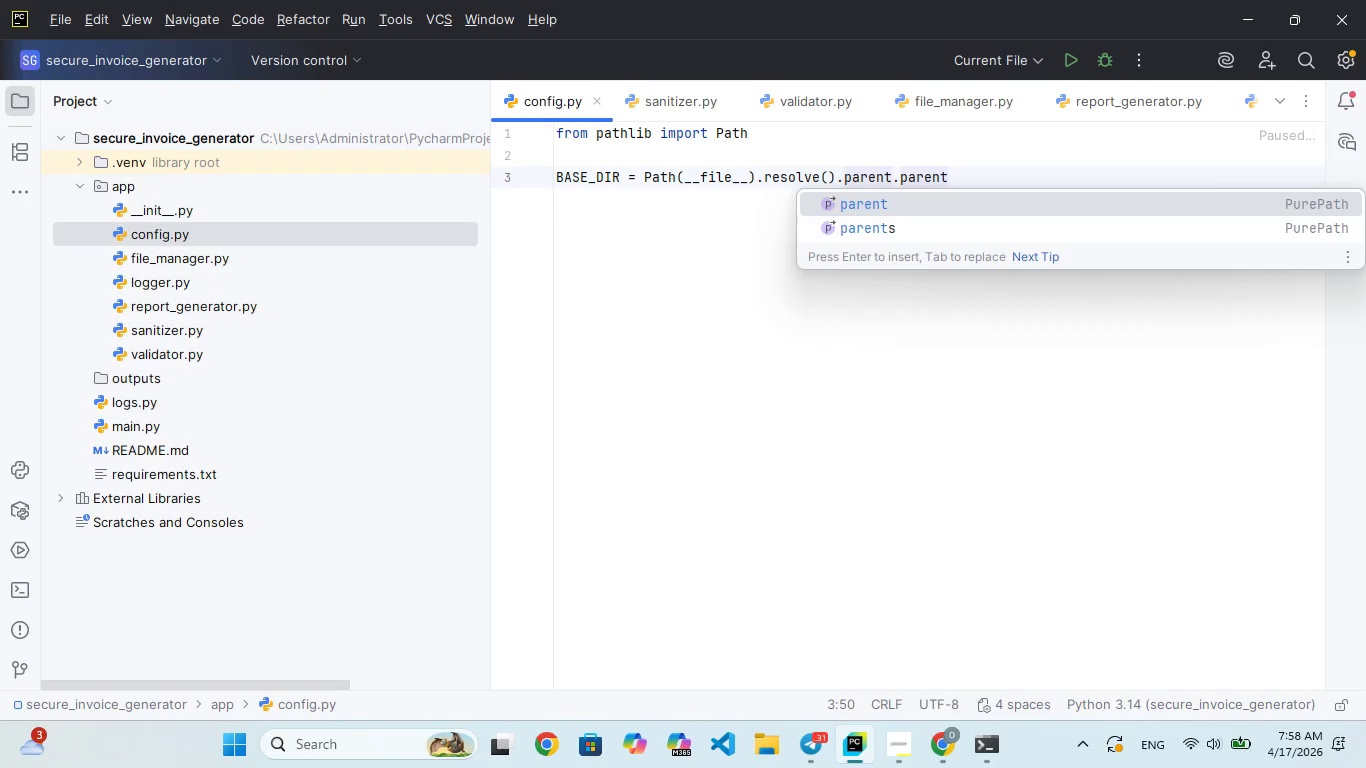 
key(Enter)
 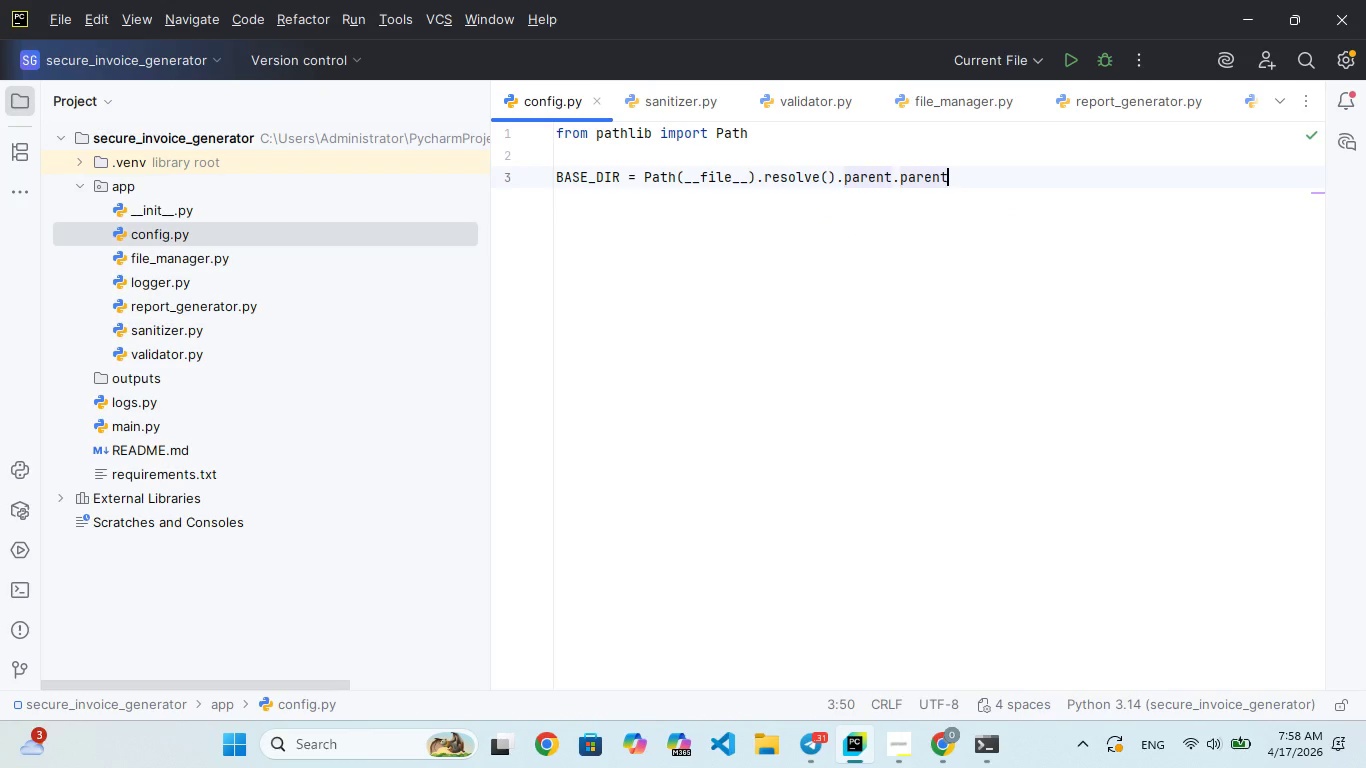 
key(Enter)
 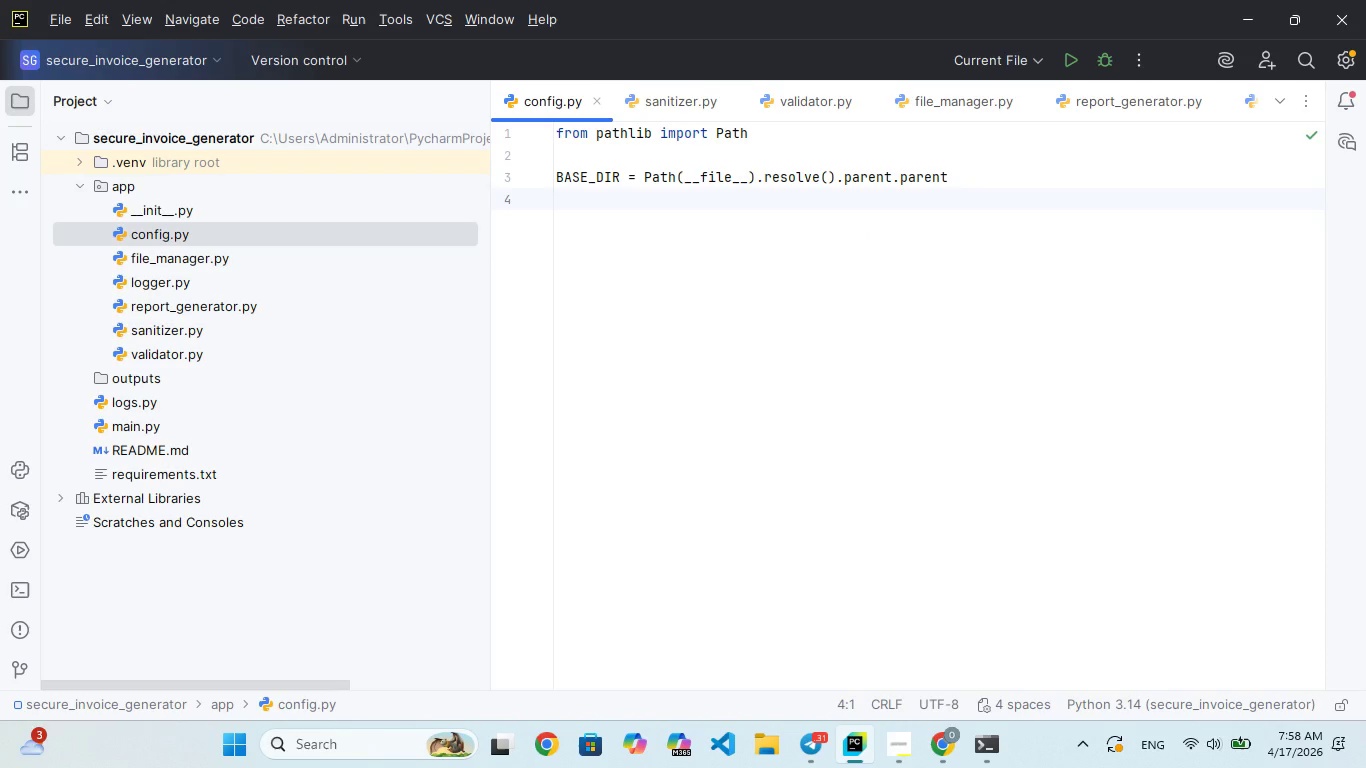 
key(Enter)
 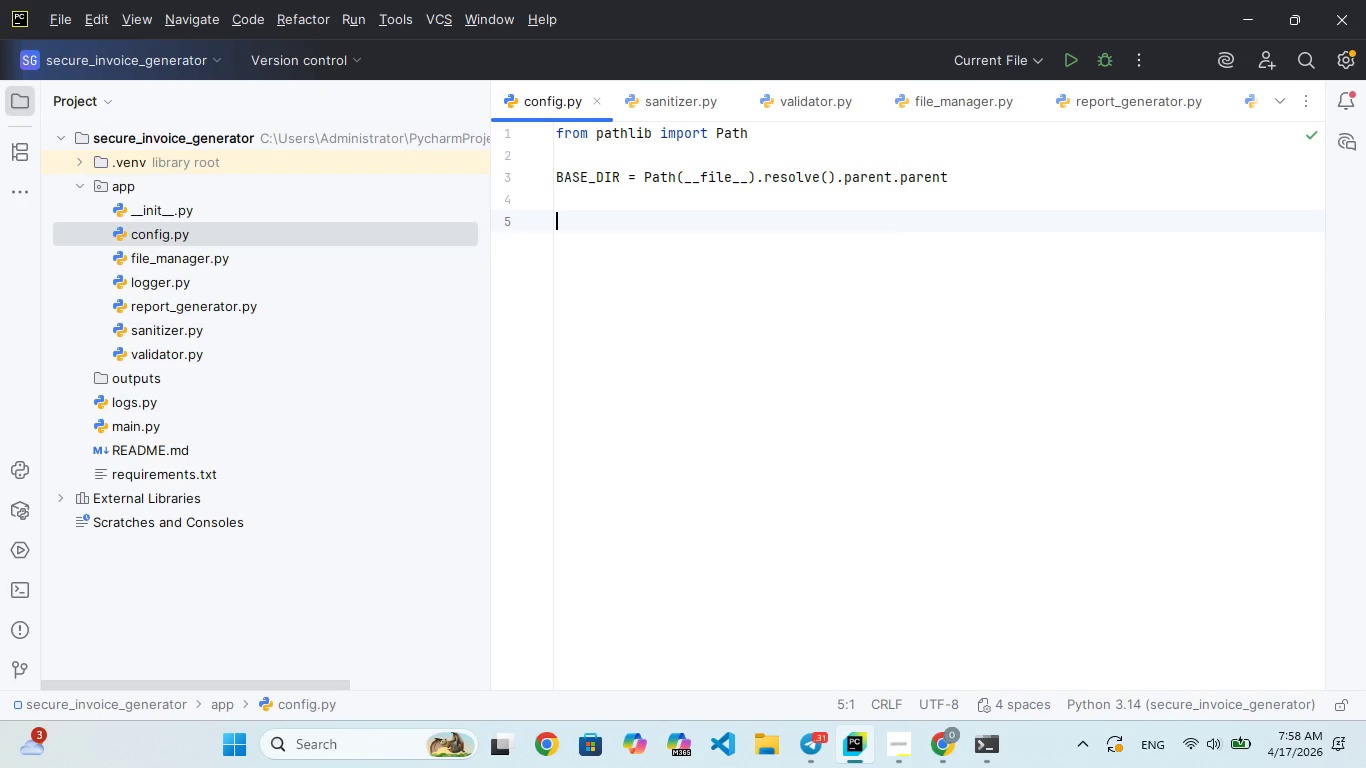 
type(SAFE_REORT)
 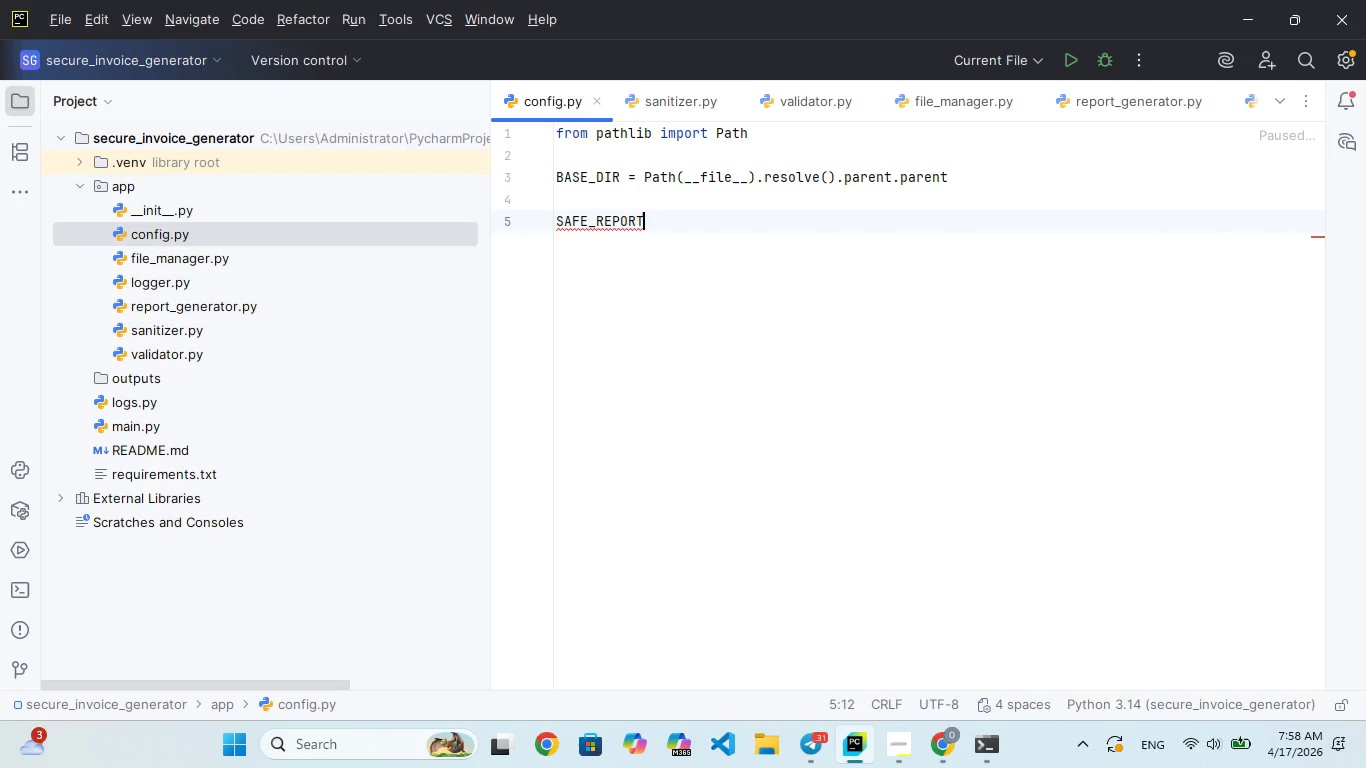 
 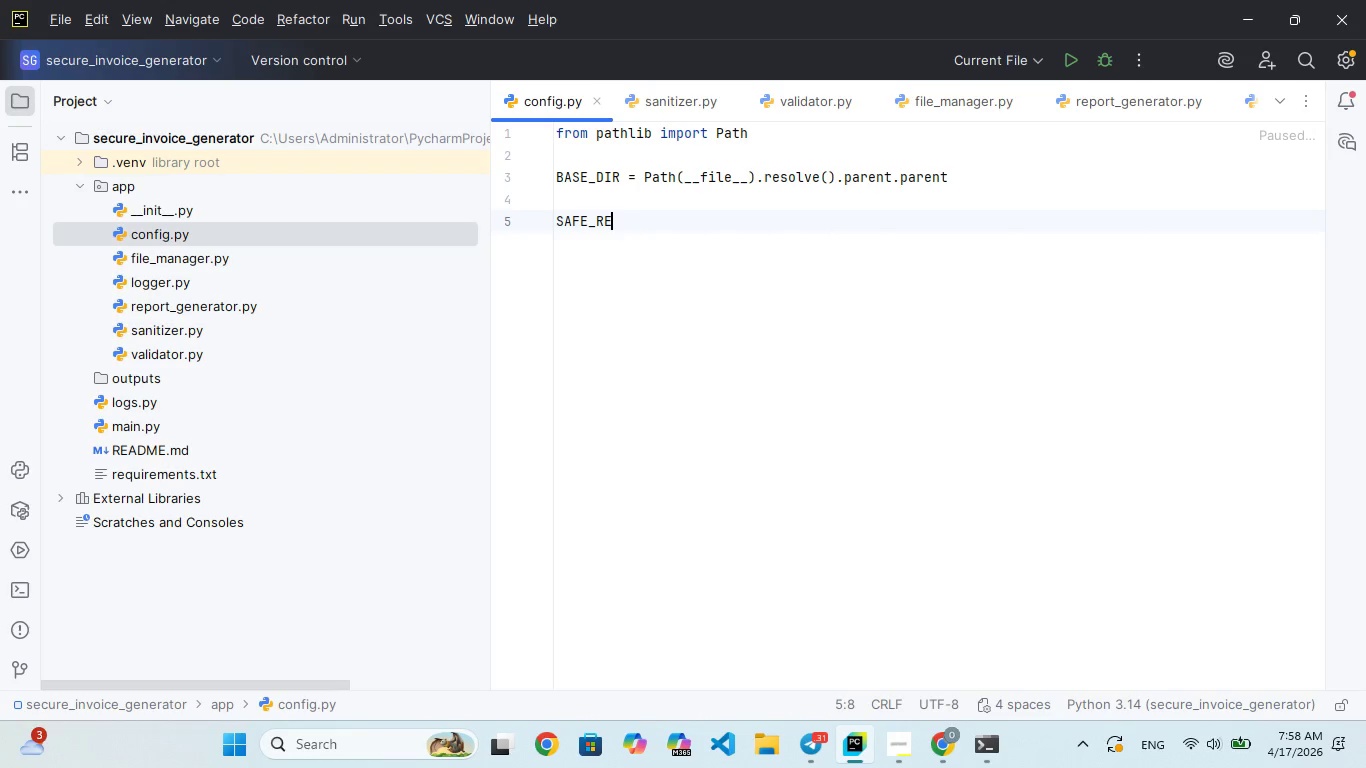 
hold_key(key=P, duration=0.33)
 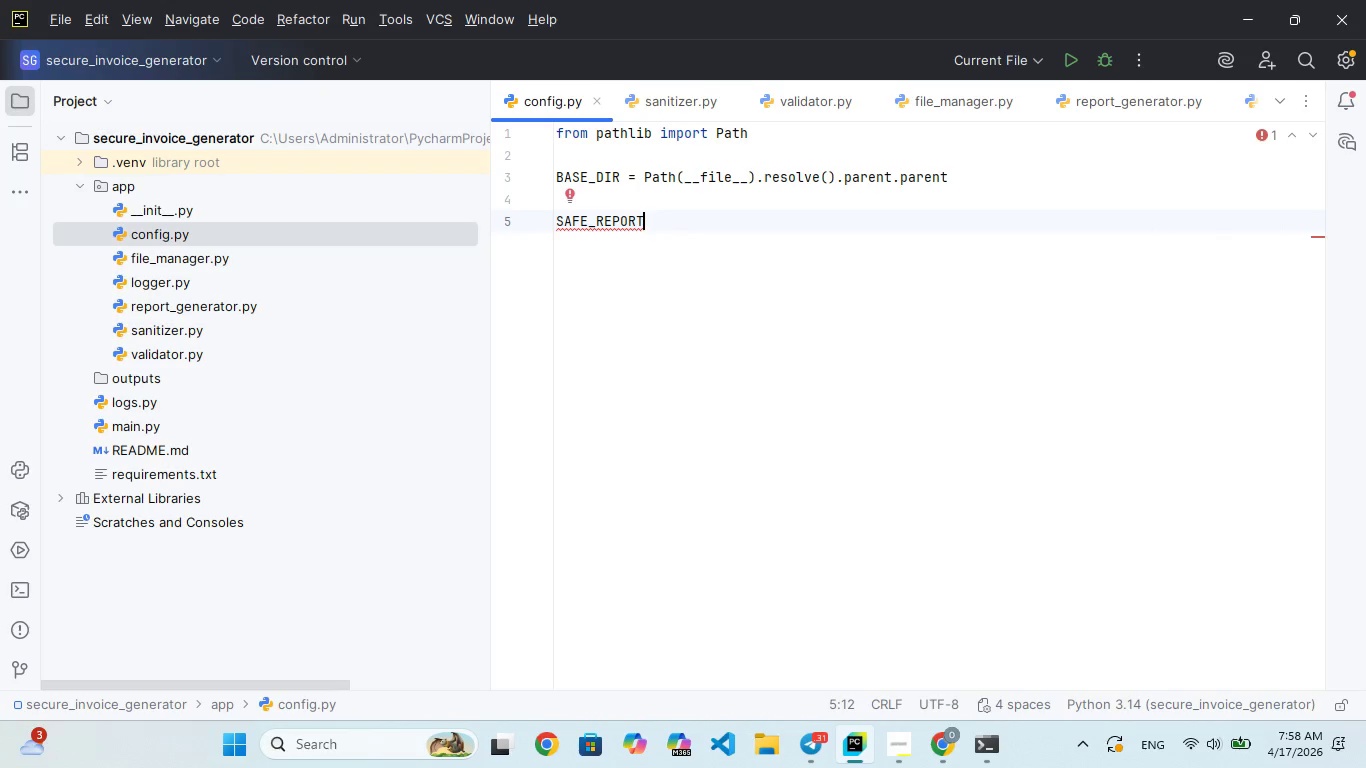 
wait(8.27)
 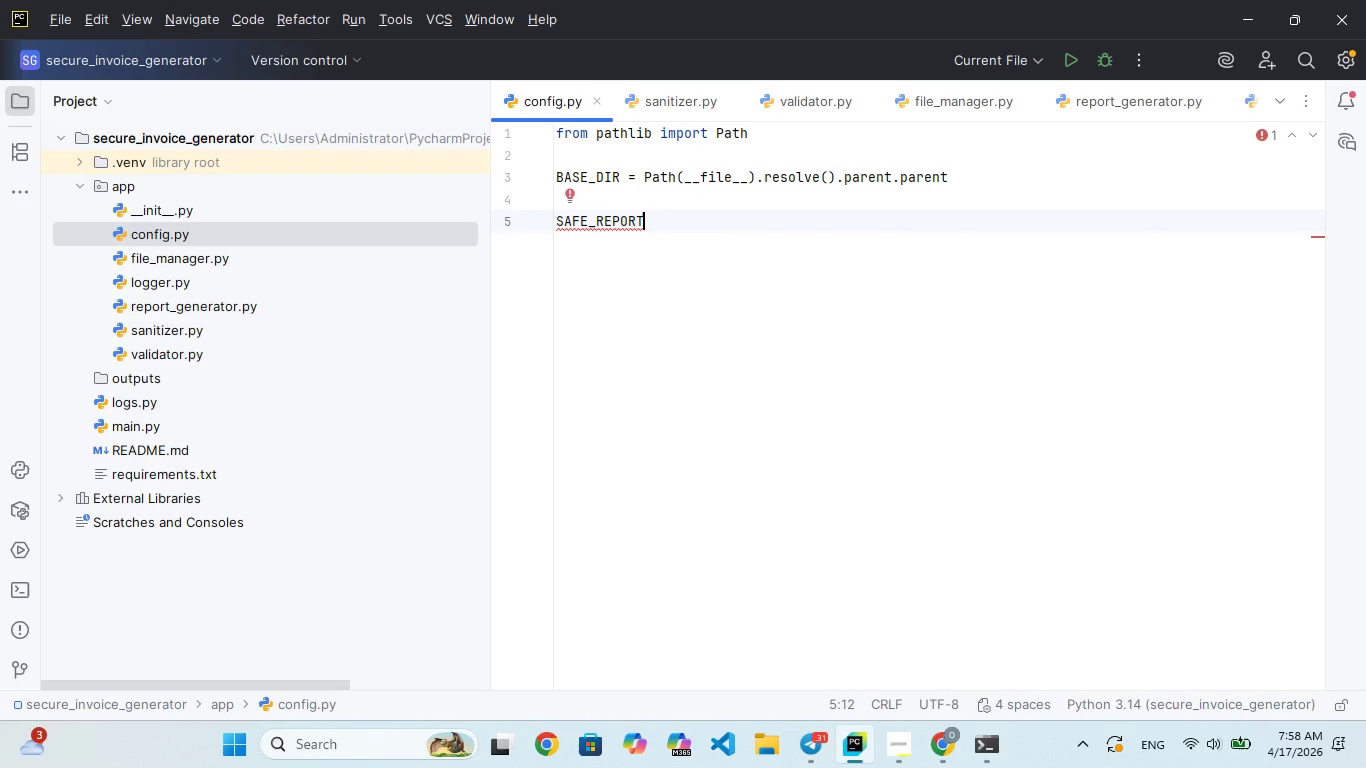 
type(_DIR = BASE_I)
 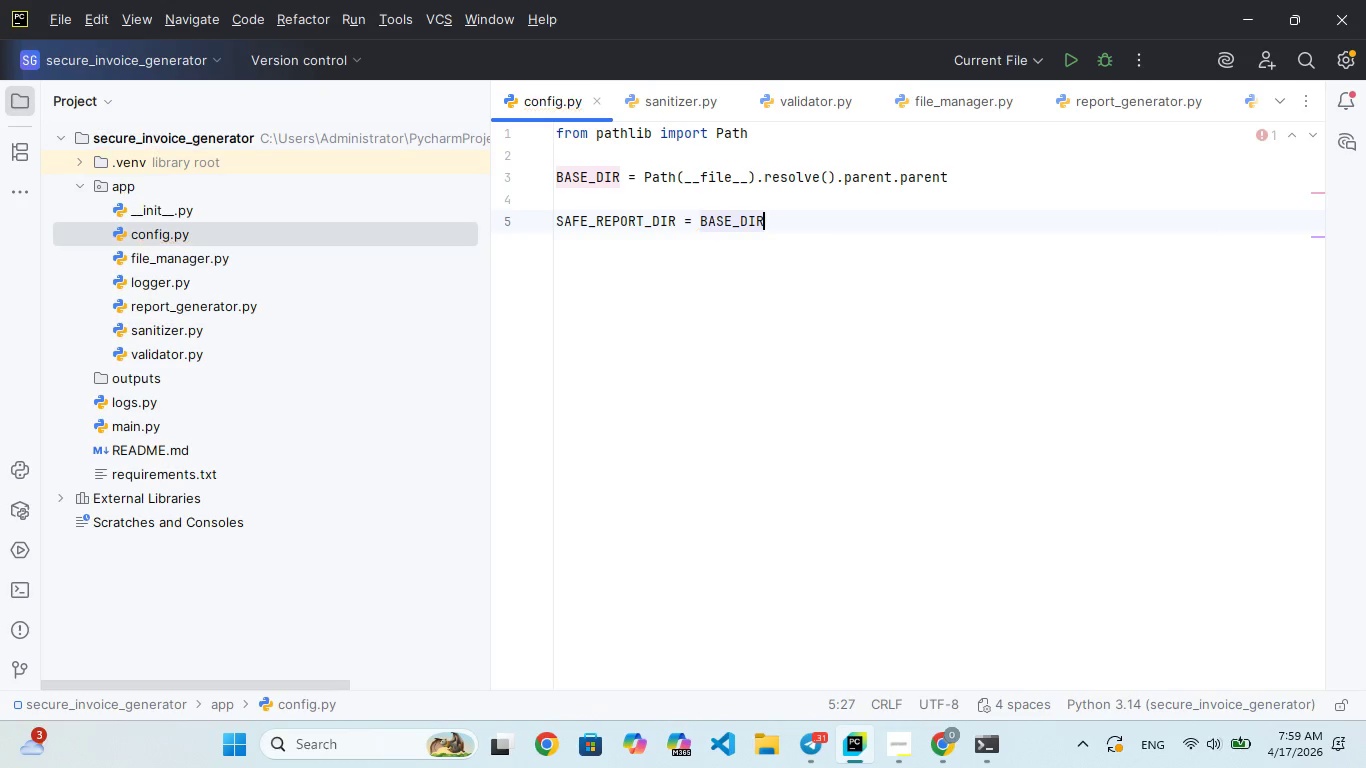 
 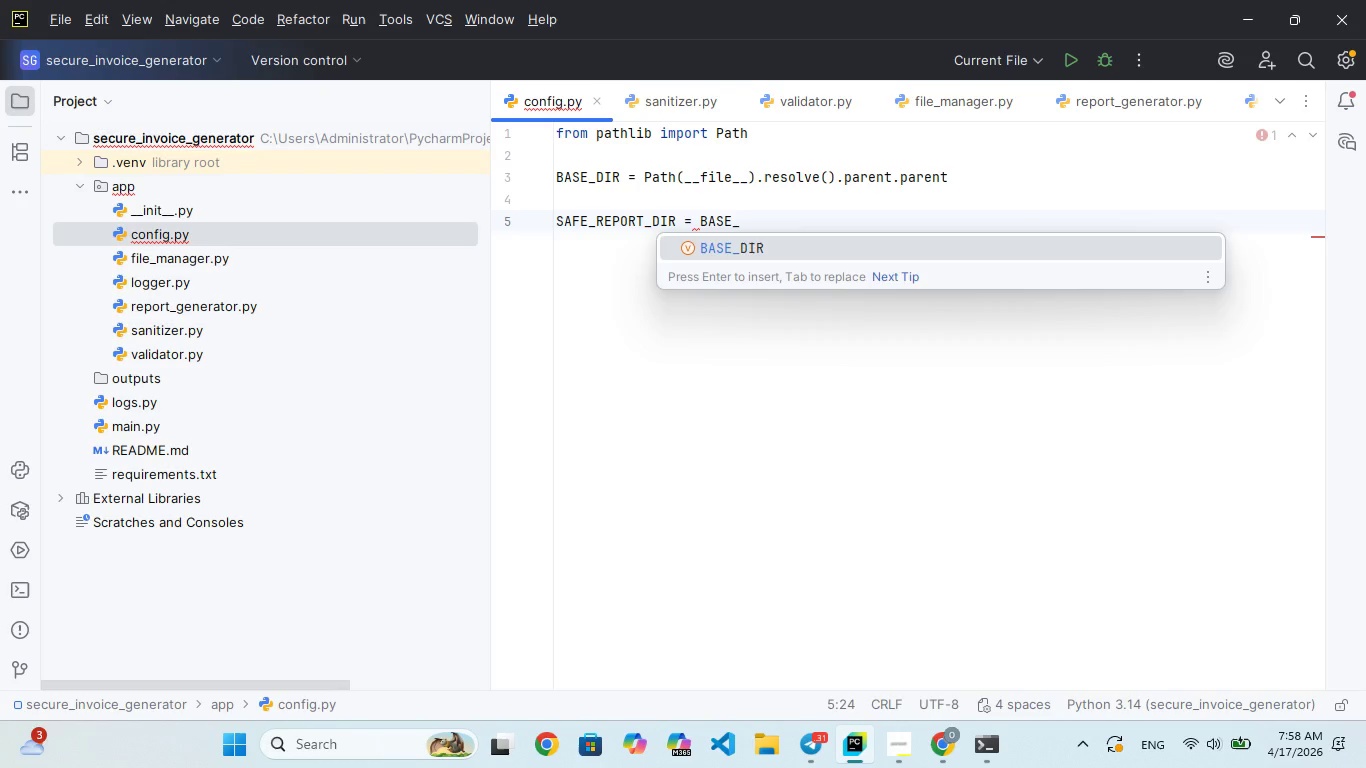 
hold_key(key=D, duration=0.38)
 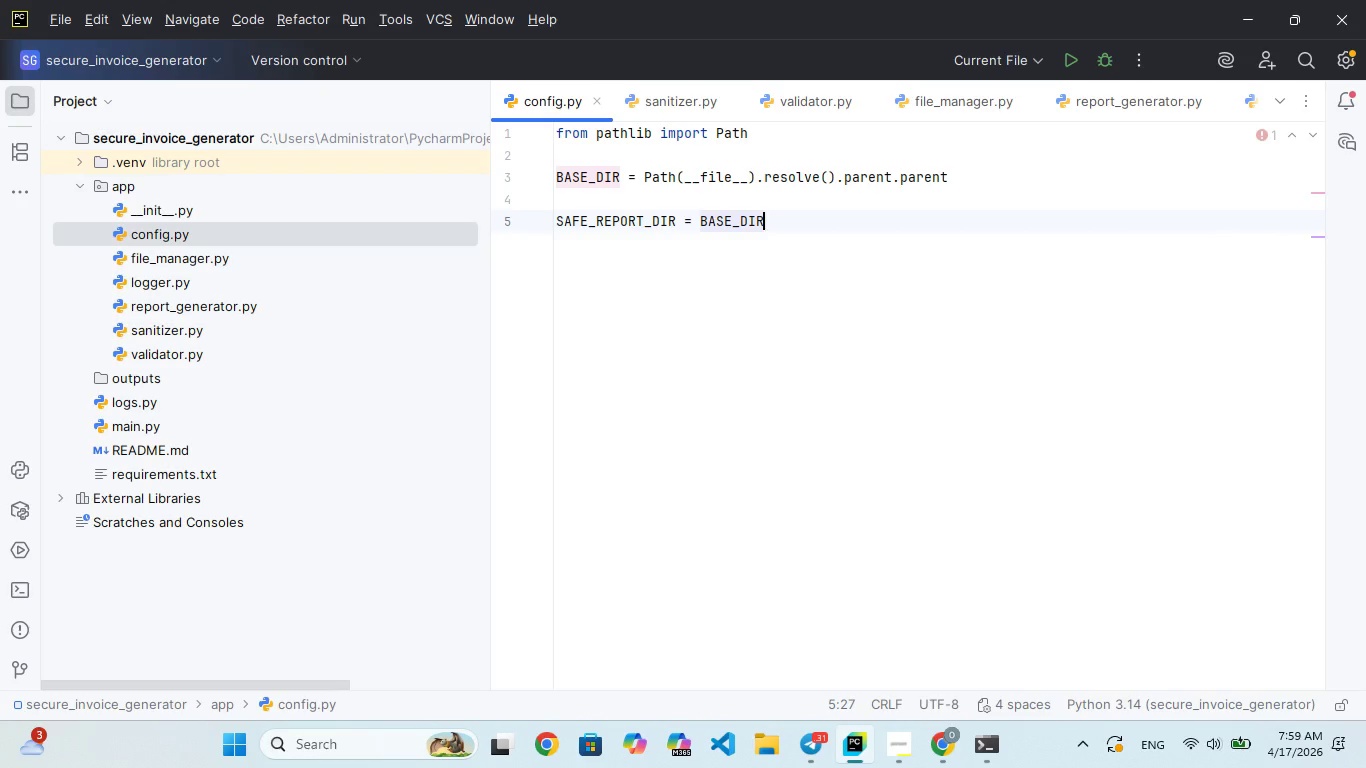 
hold_key(key=R, duration=0.31)
 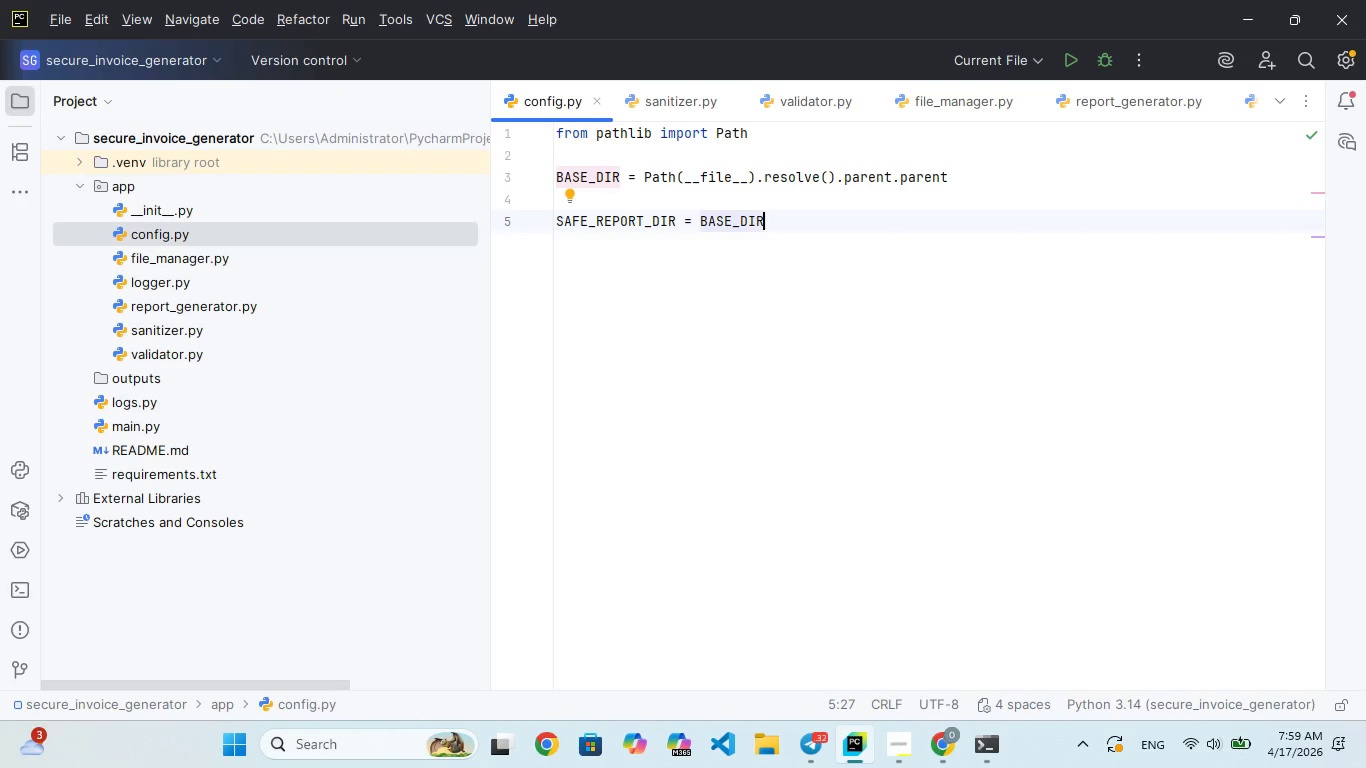 
key(Space)
 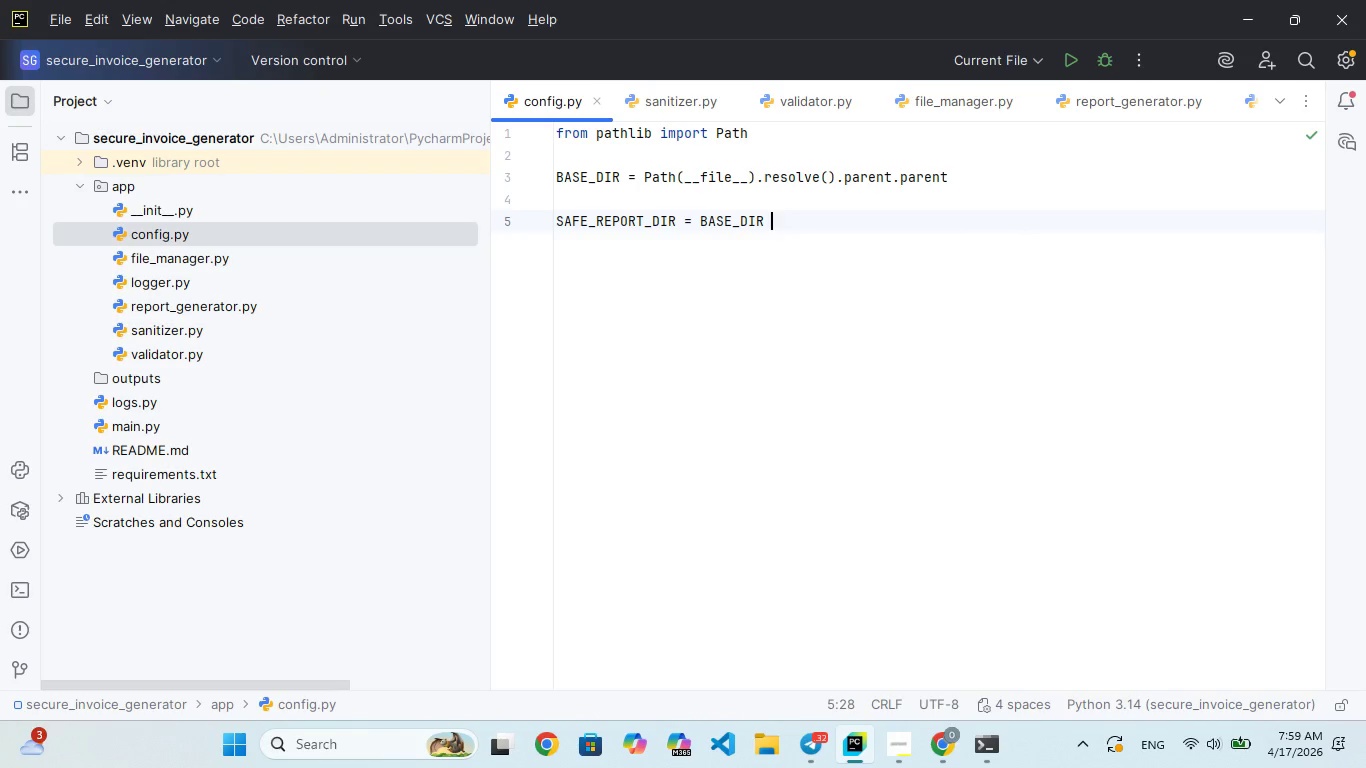 
wait(13.72)
 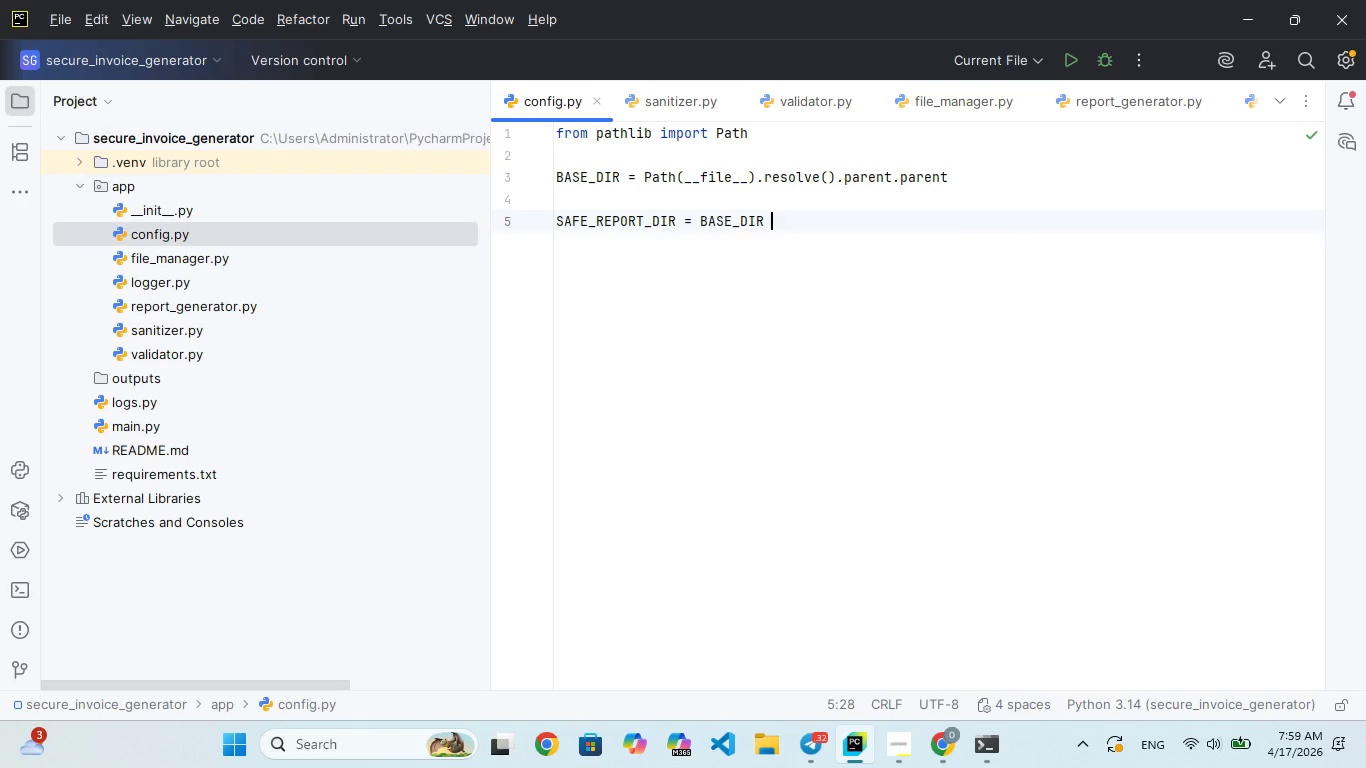 
type(/ "REPORT)
 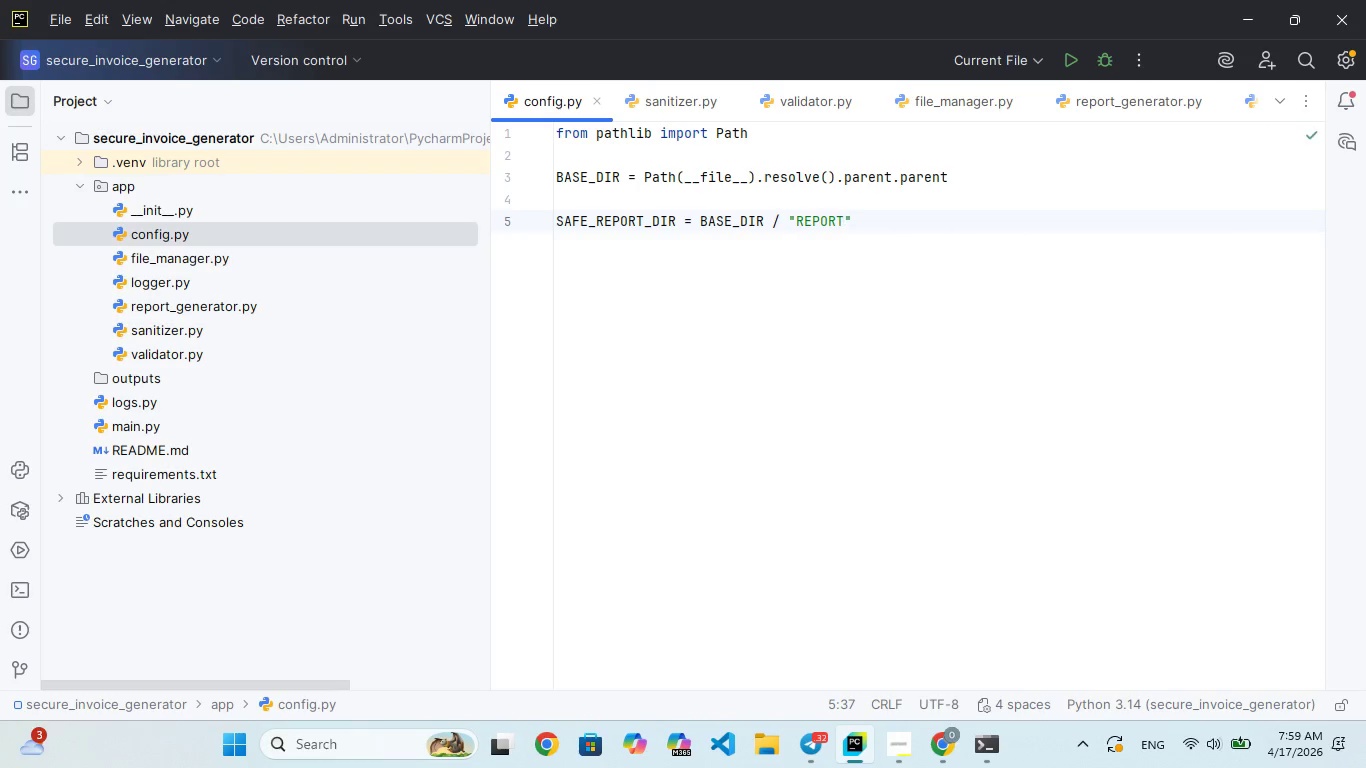 
wait(5.06)
 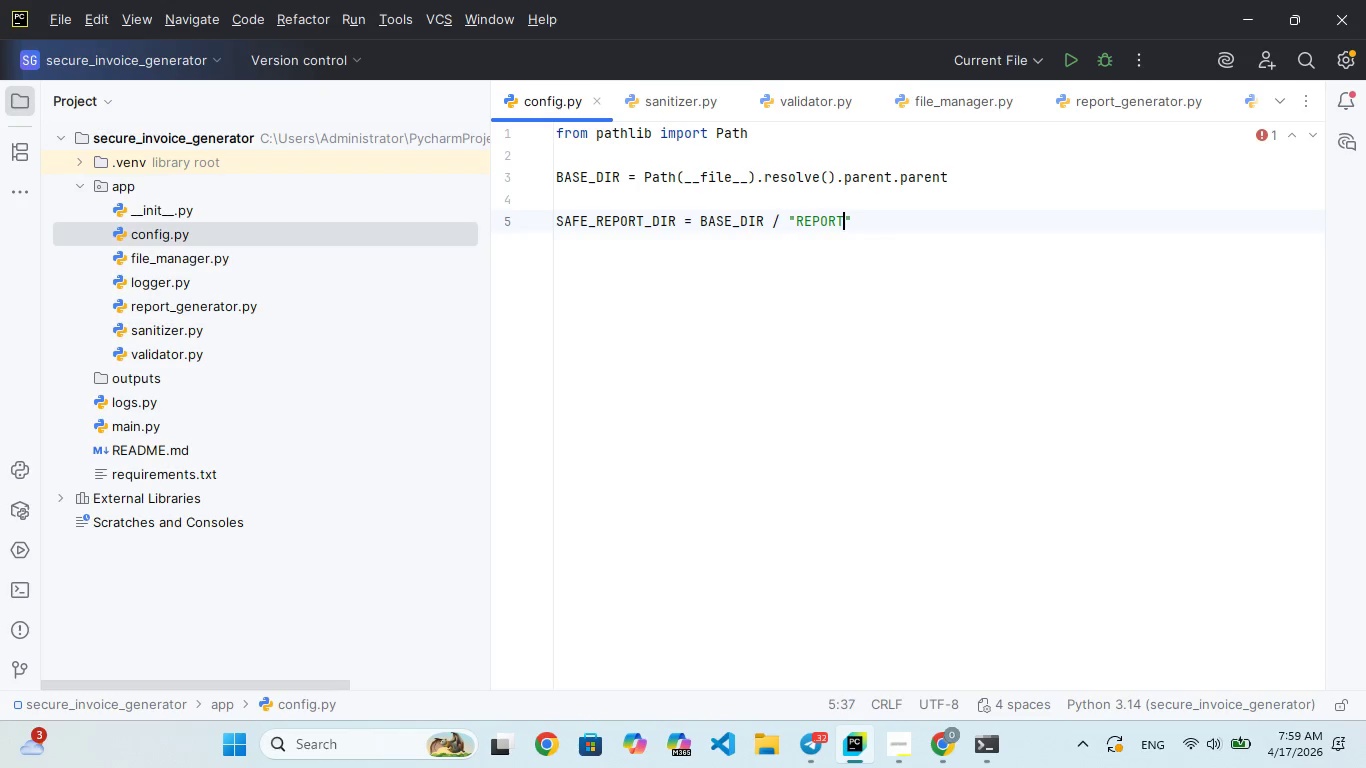 
key(Backspace)
key(Backspace)
key(Backspace)
key(Backspace)
key(Backspace)
key(Backspace)
type(reports)
 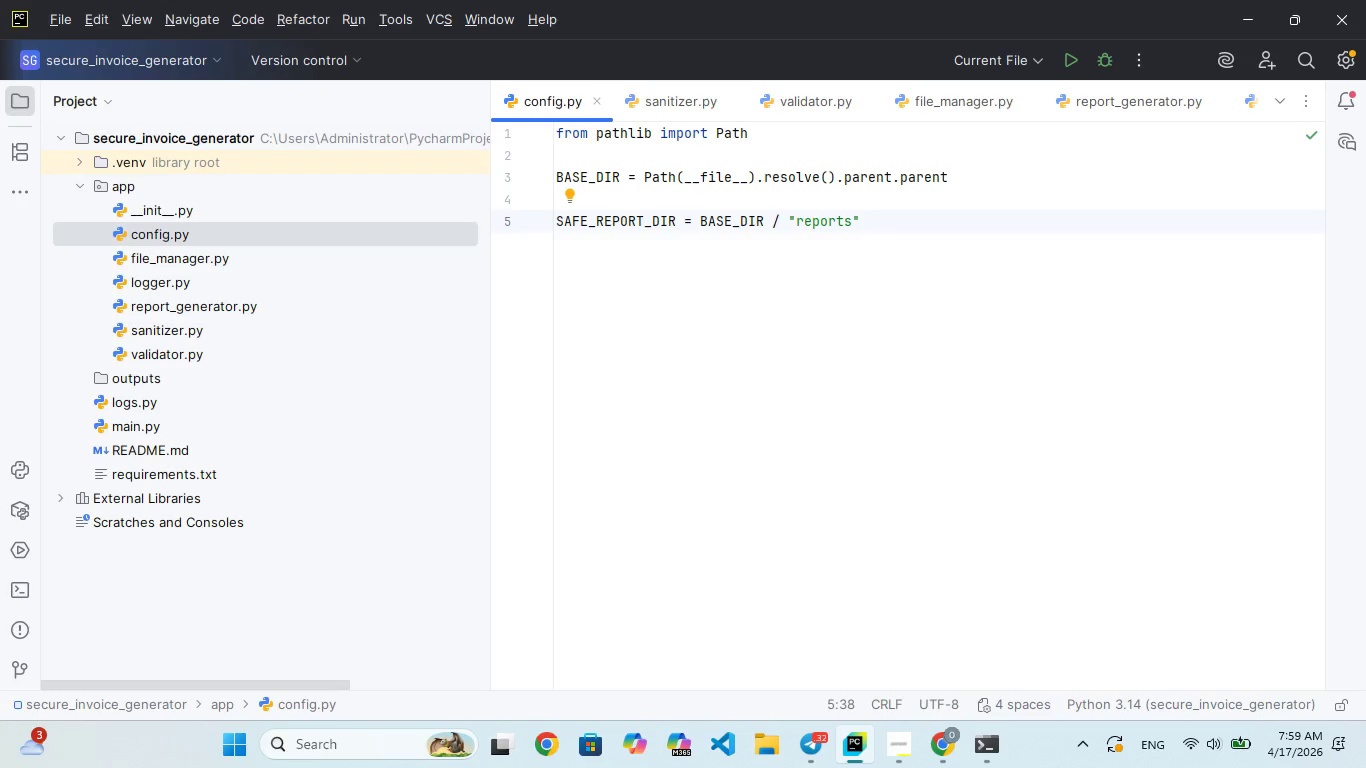 
key(ArrowRight)
 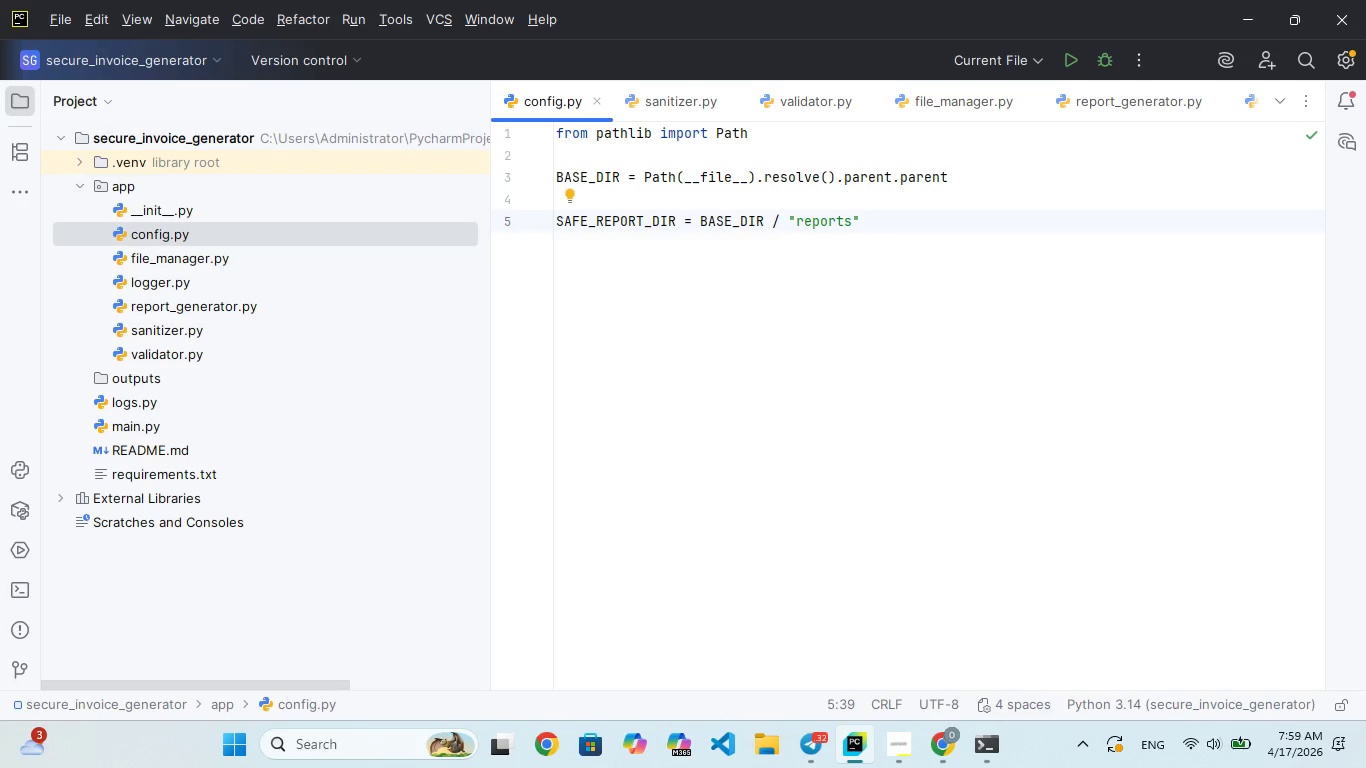 
key(Enter)
 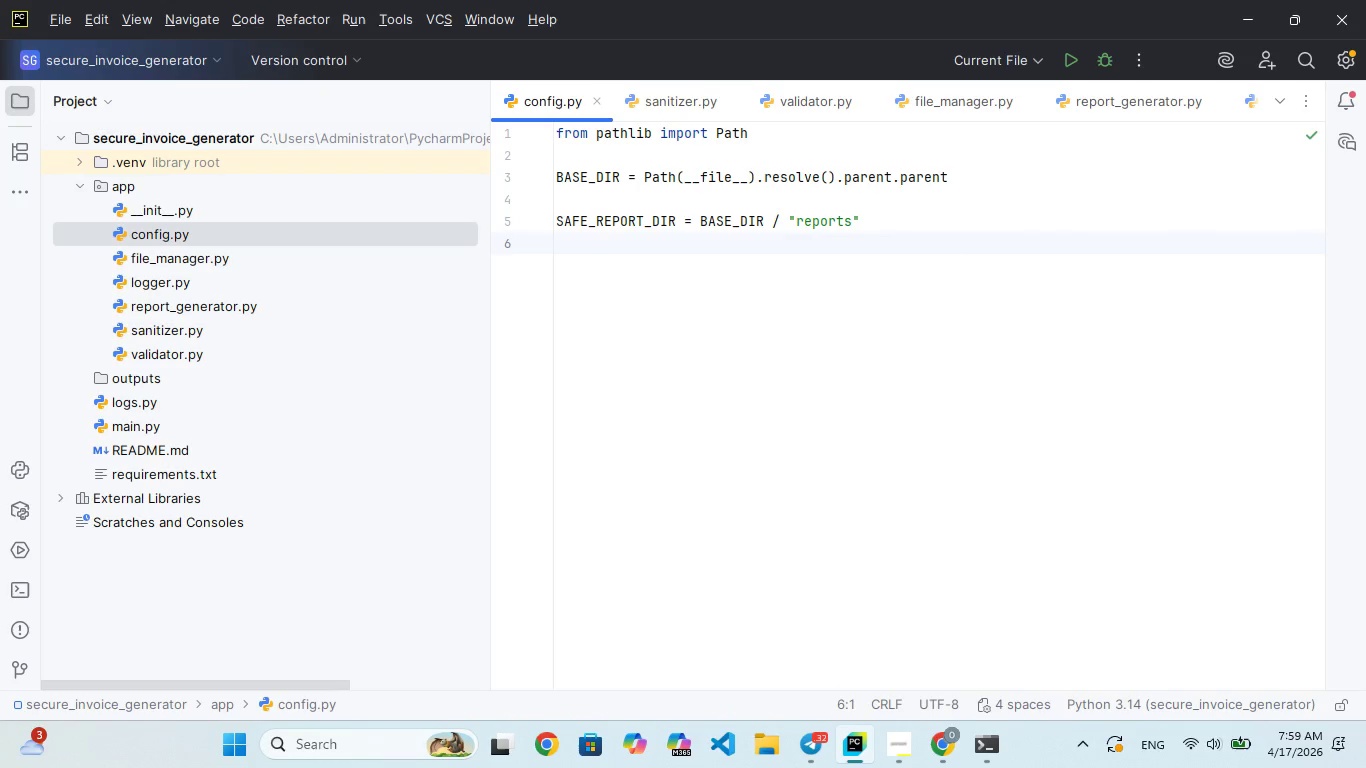 
type(LOG_IR = BASE)
 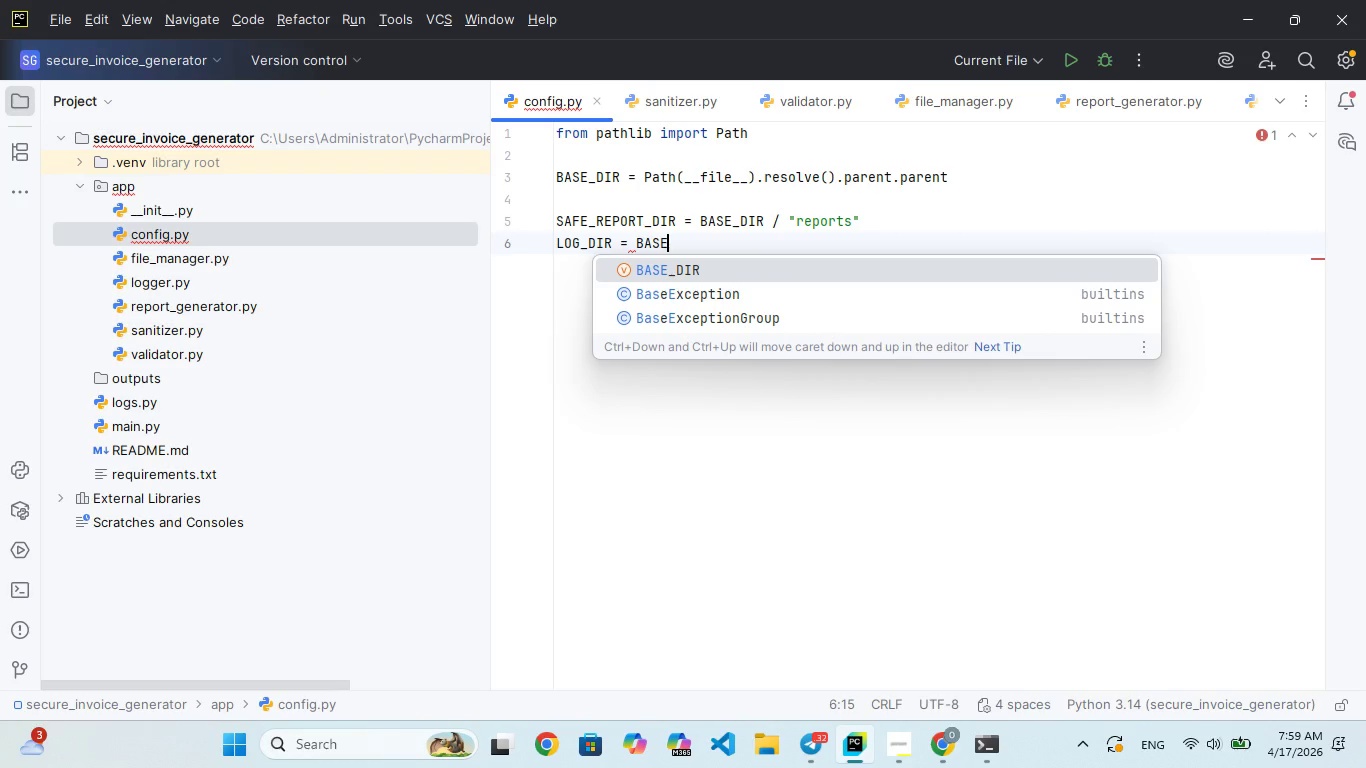 
 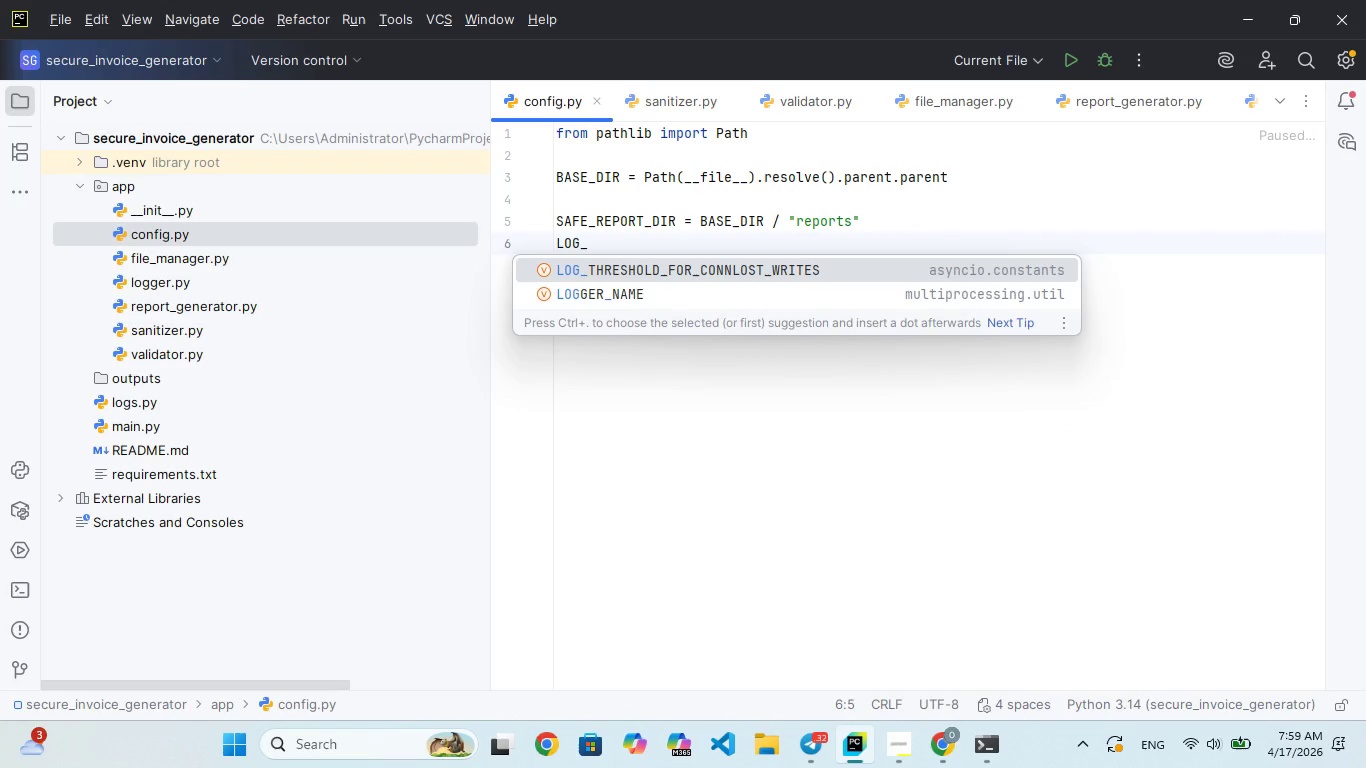 
hold_key(key=D, duration=0.44)
 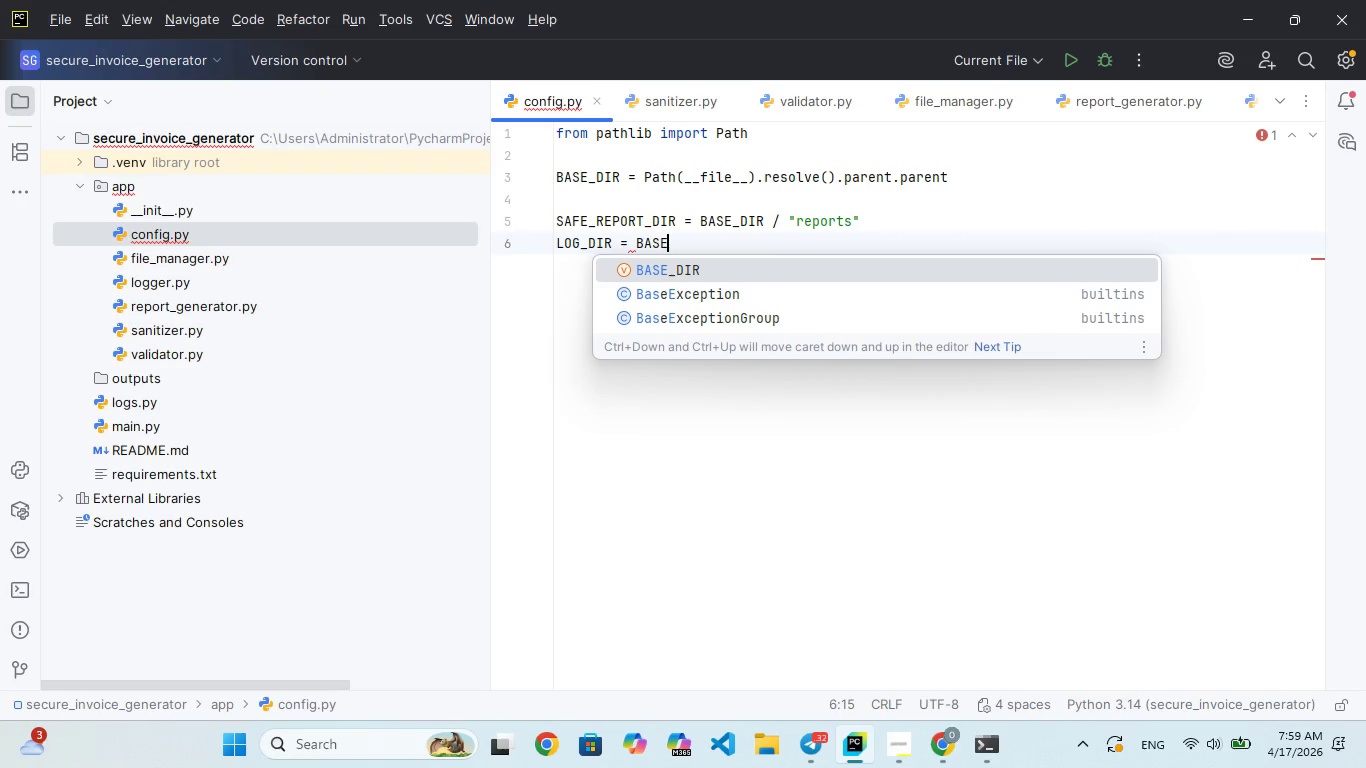 
key(Enter)
 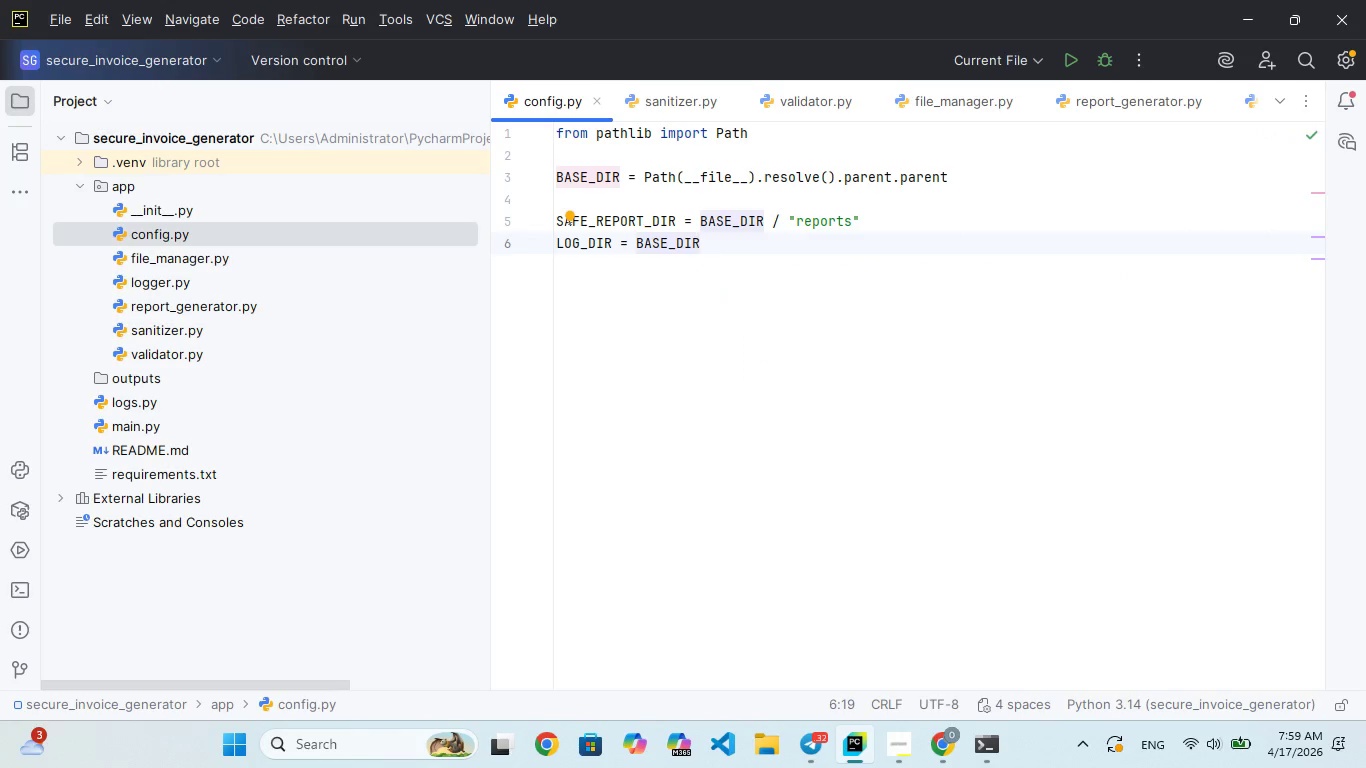 
type( / "LOGS)
key(Backspace)
key(Backspace)
key(Backspace)
key(Backspace)
type(los)
 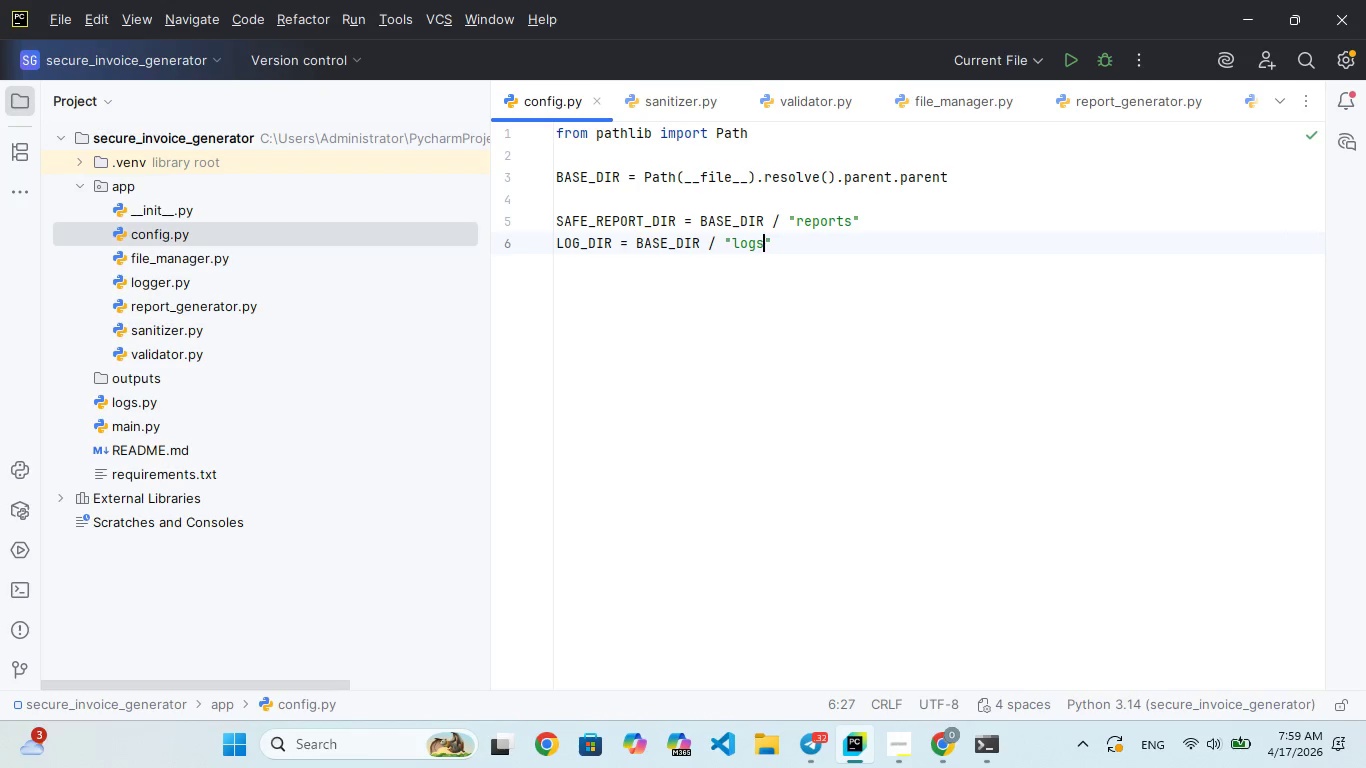 
key(ArrowRight)
 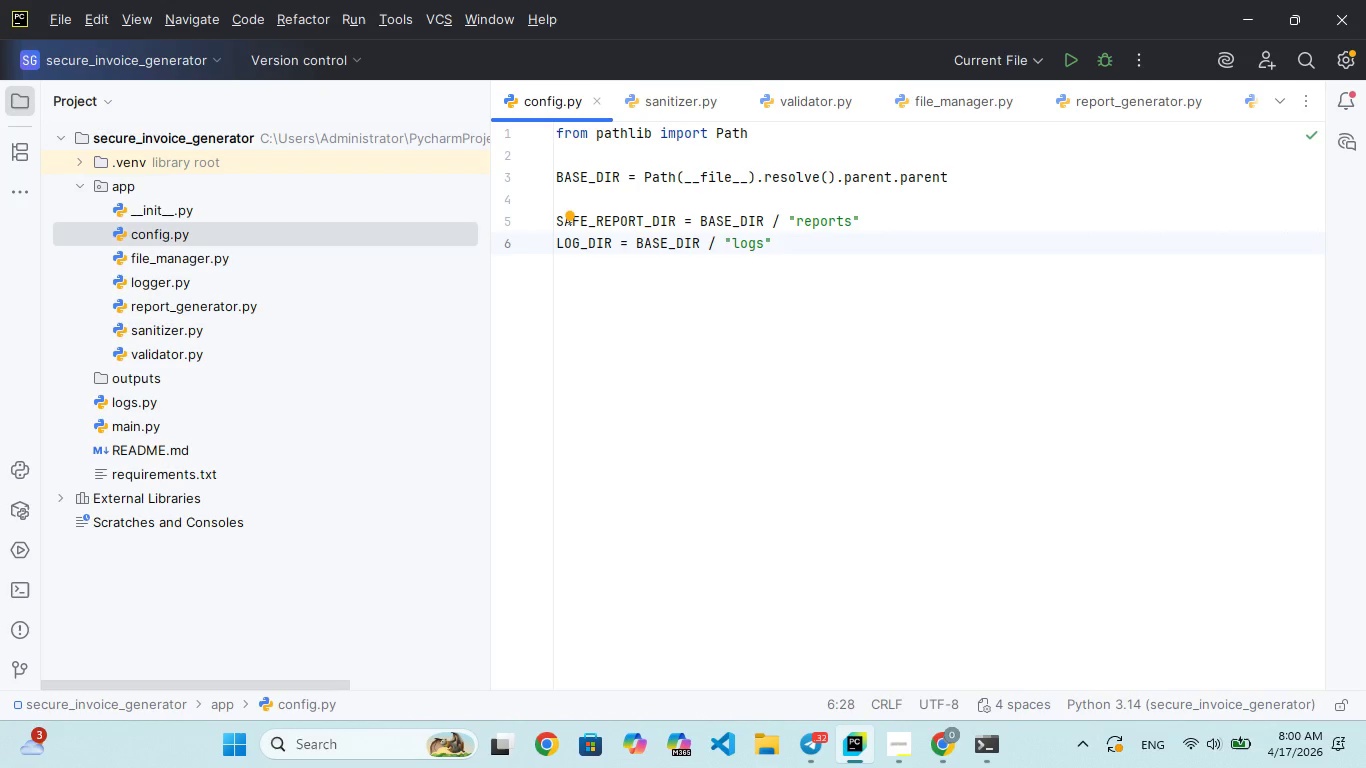 
key(Enter)
 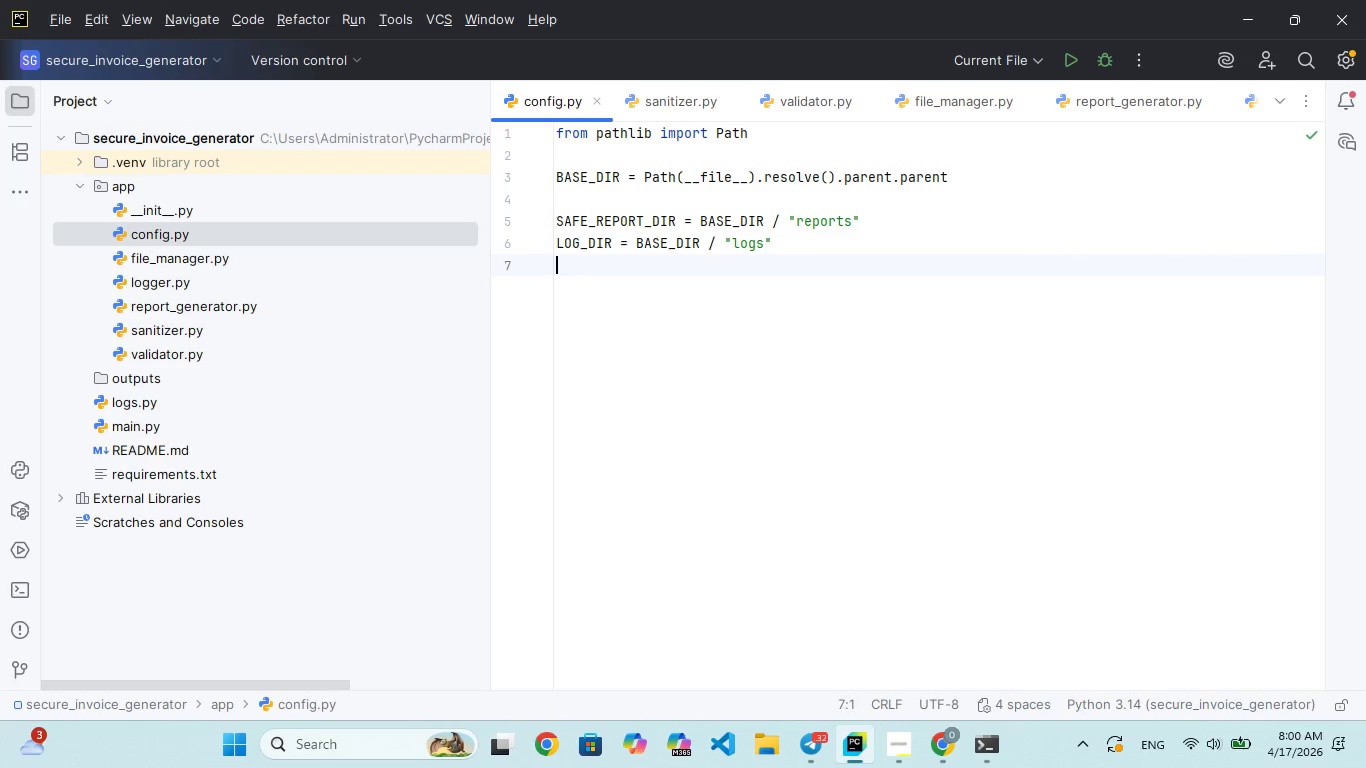 
key(Enter)
 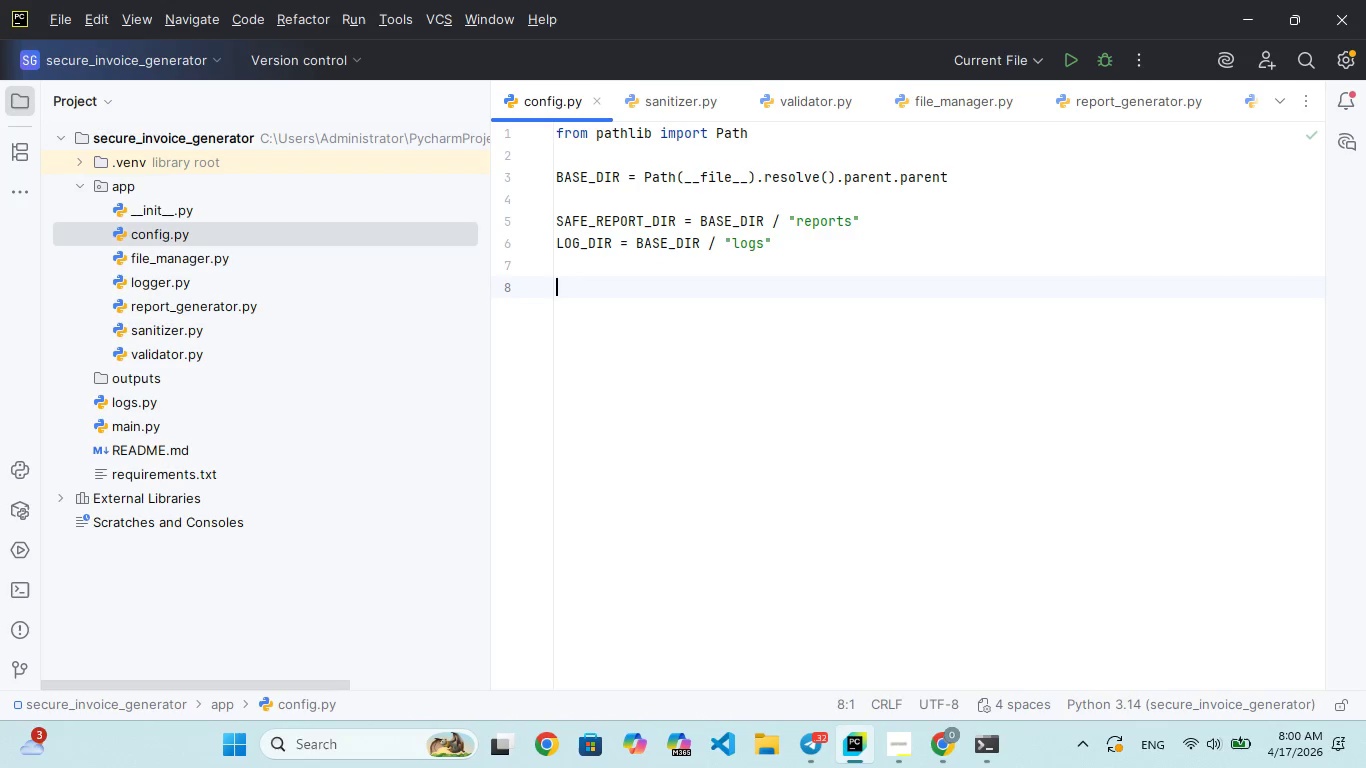 
type(MX_INPUT)
 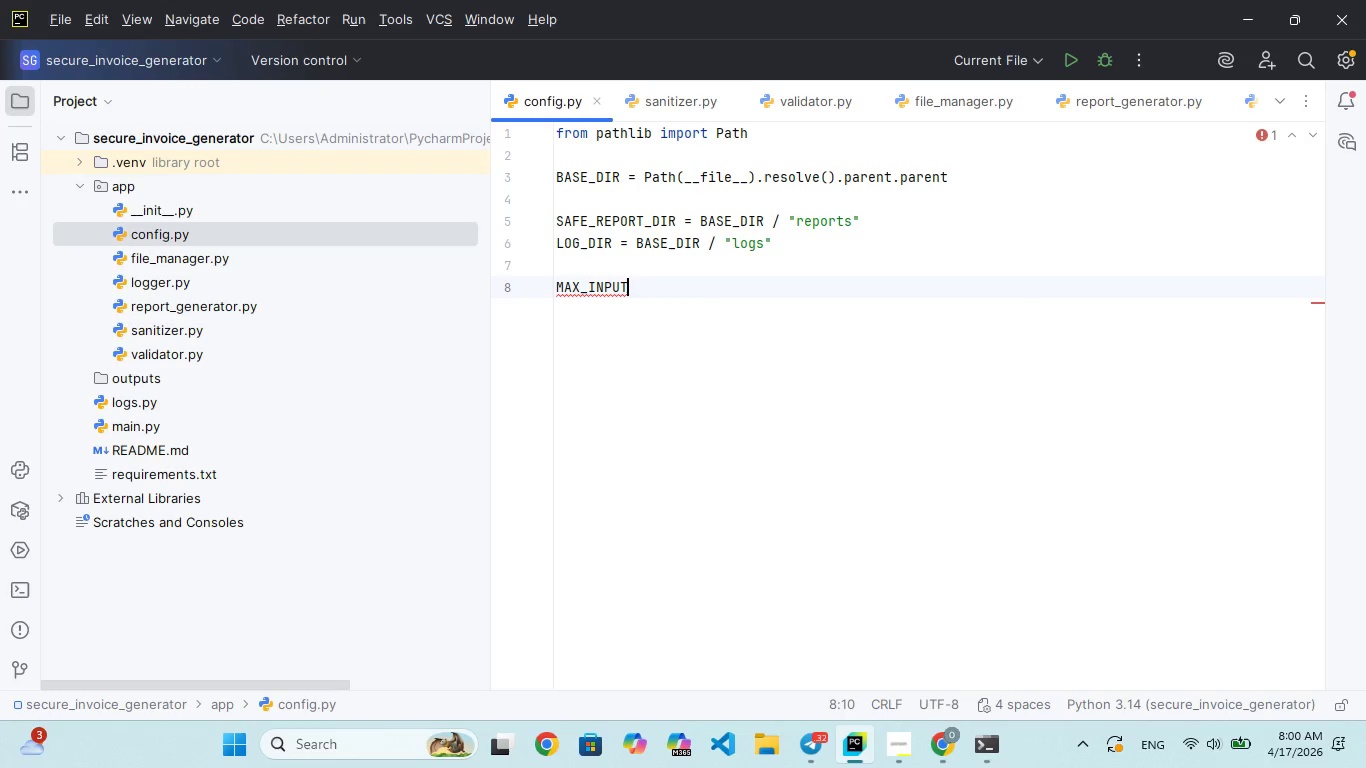 
hold_key(key=A, duration=0.45)
 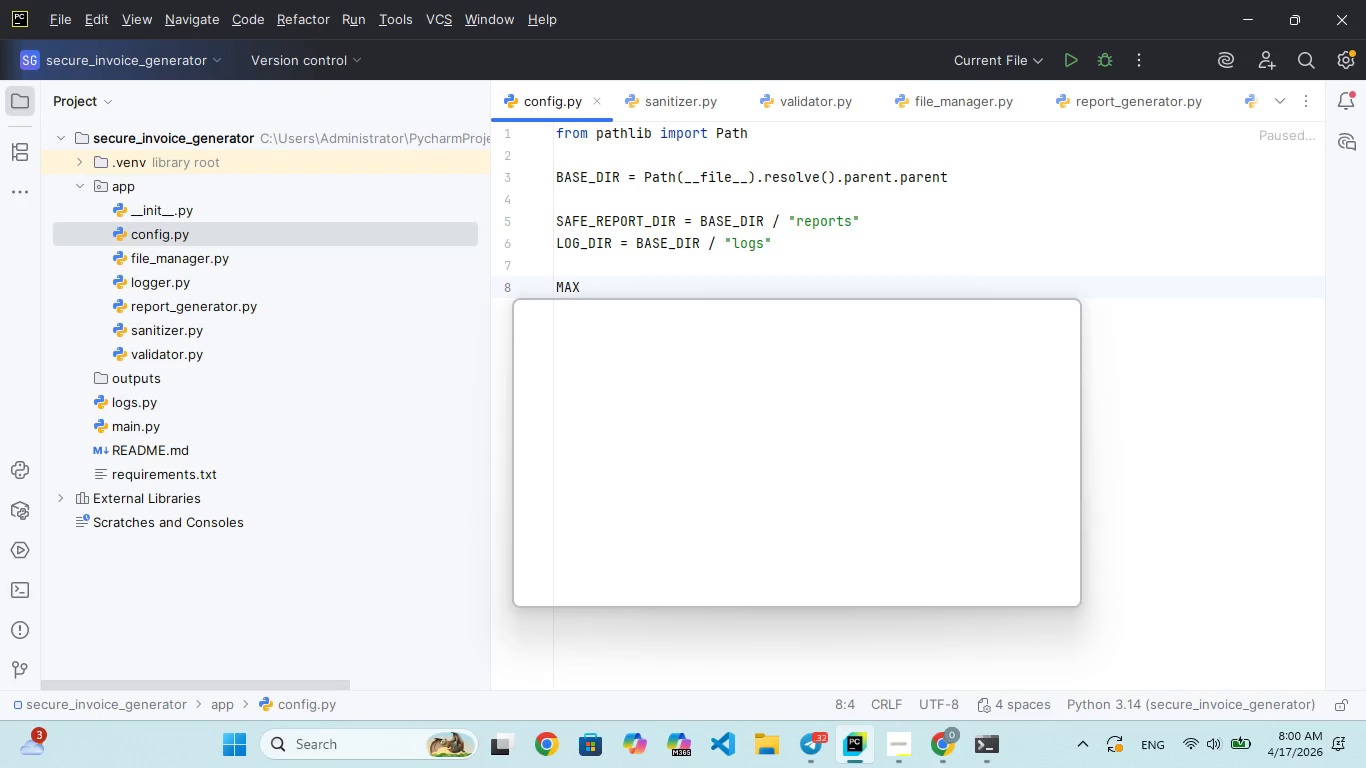 
type(_LENGTH = 300)
 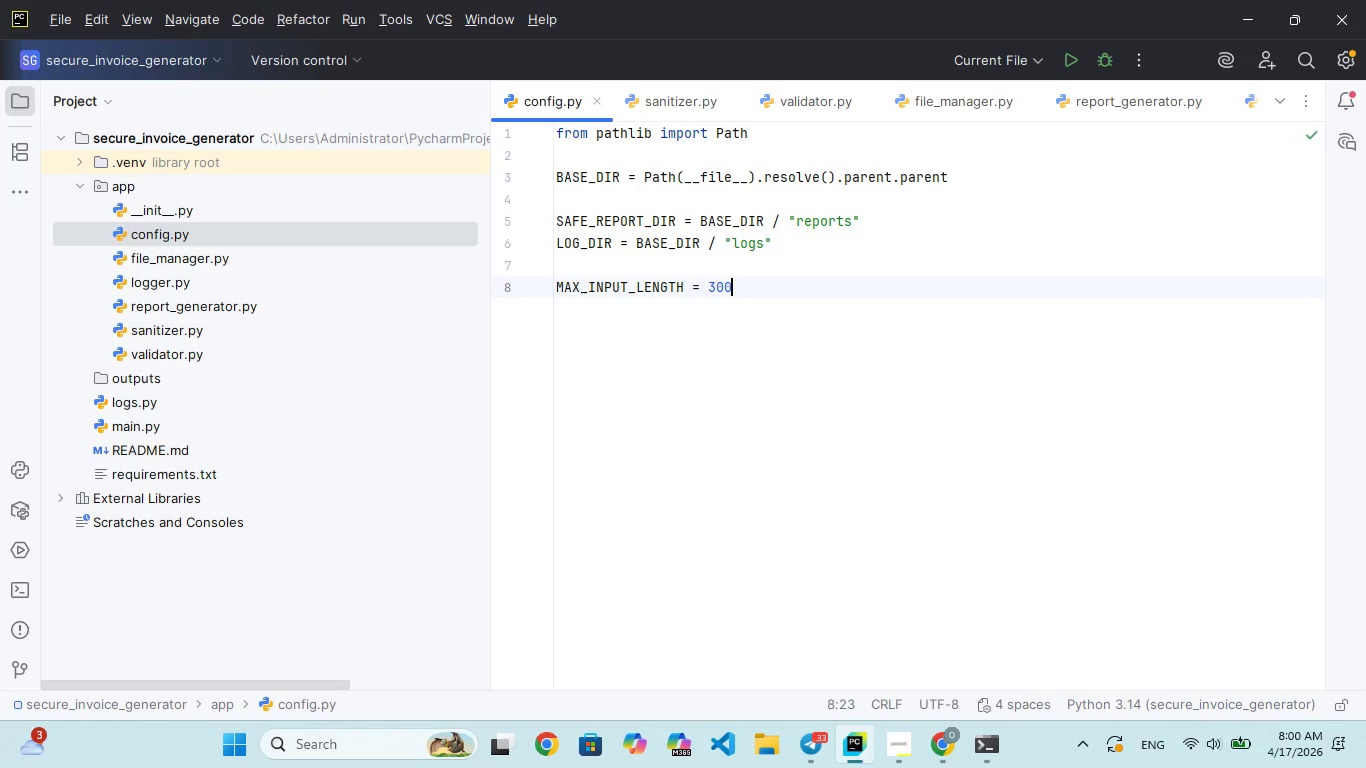 
key(Enter)
 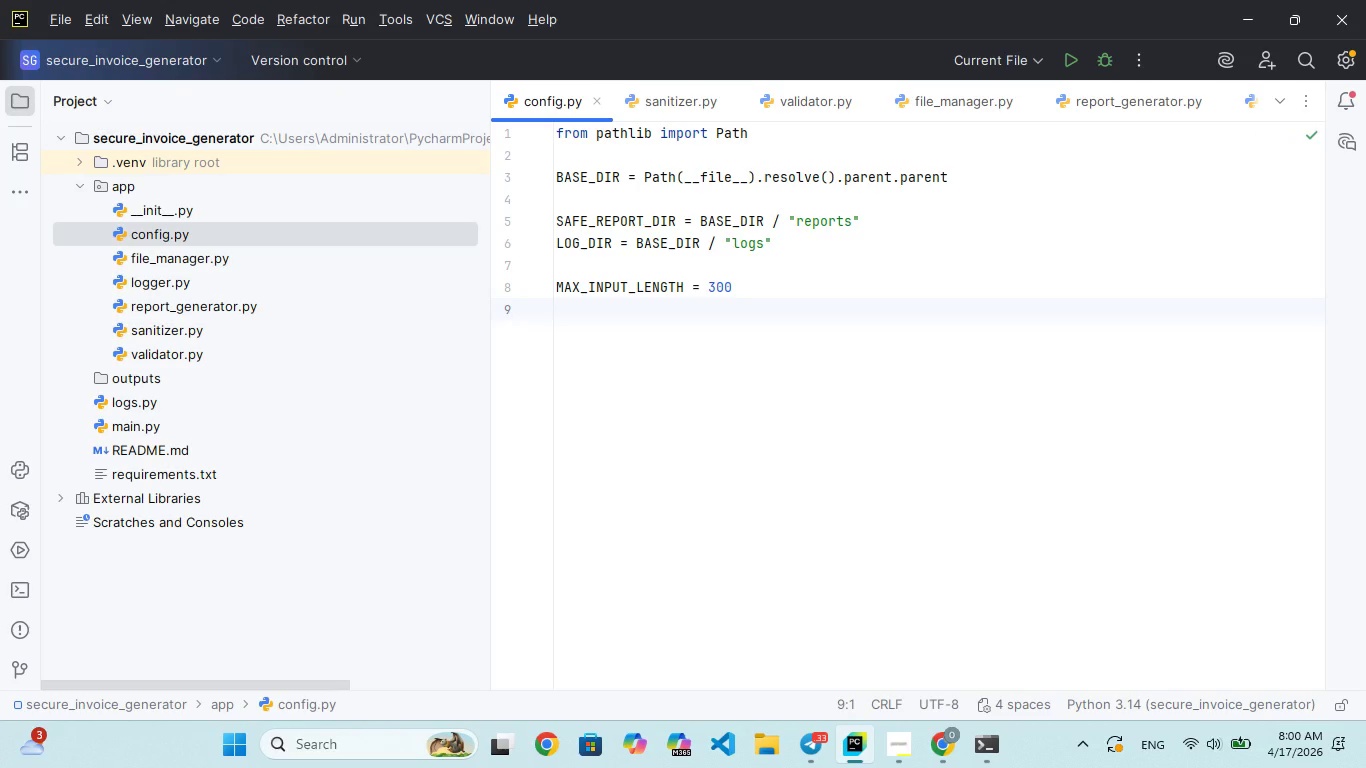 
type(ALLO)
 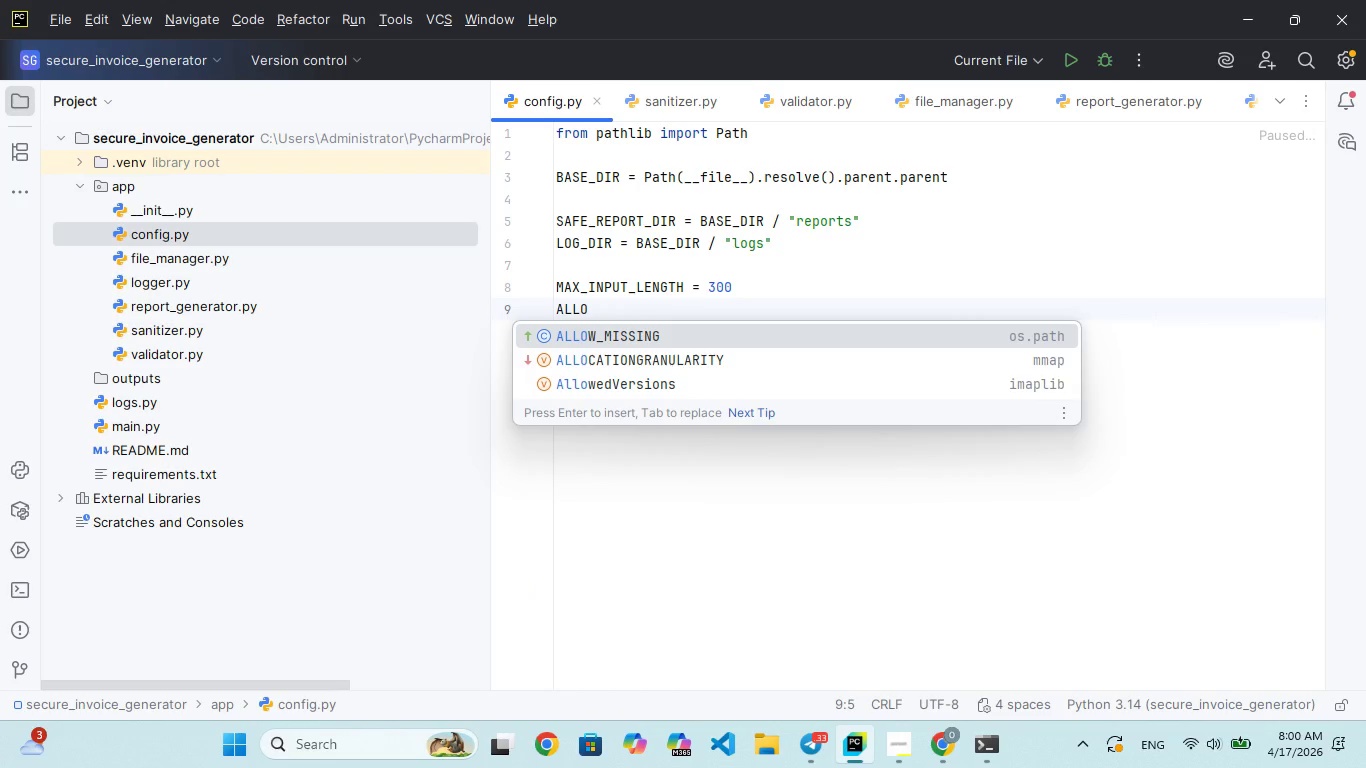 
wait(13.08)
 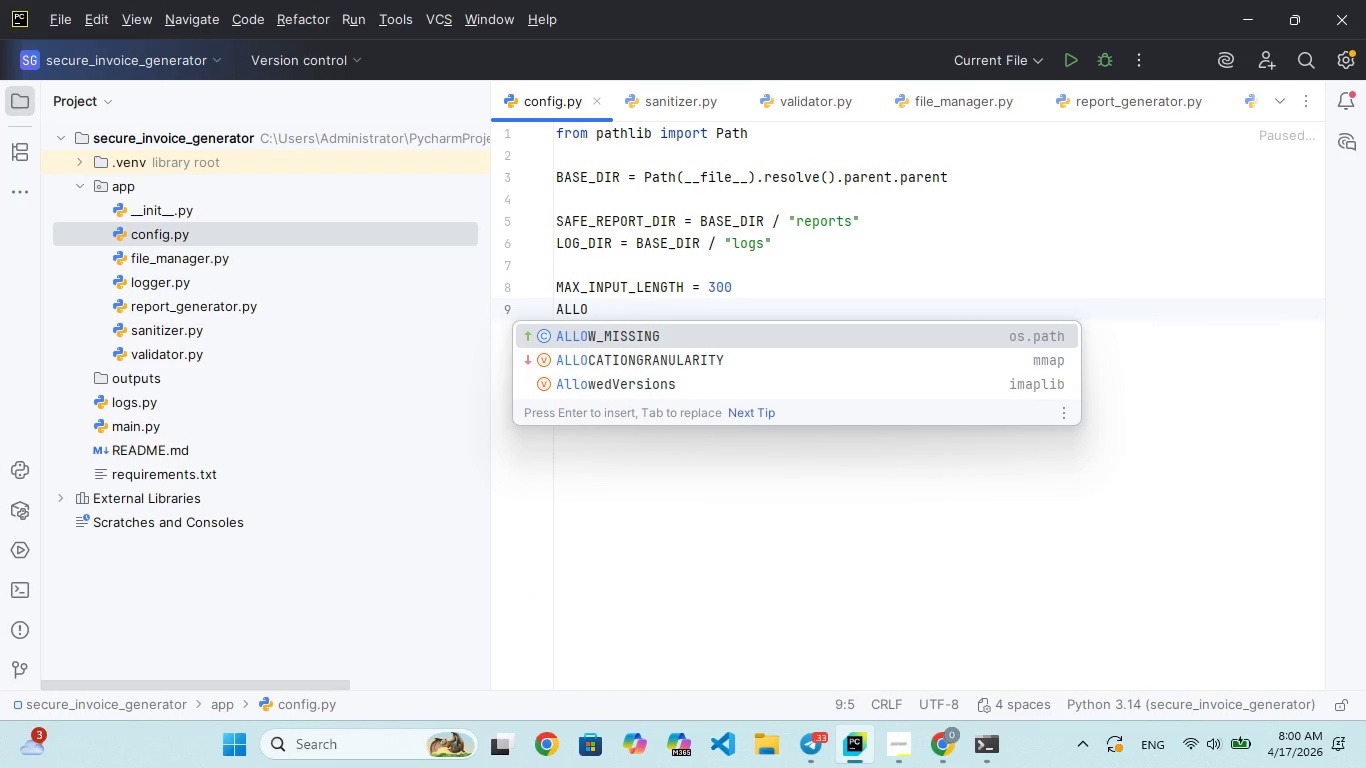 
type(WED)
 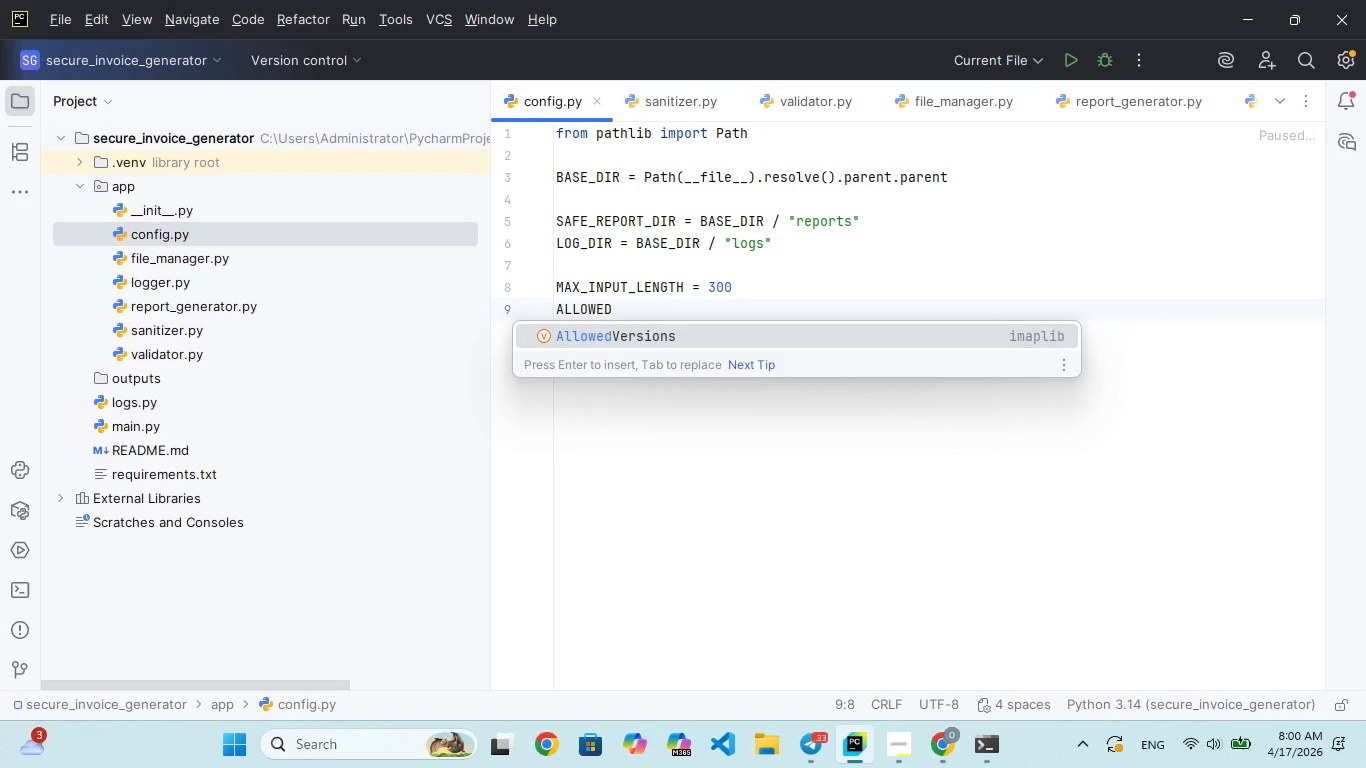 
type(_FILE)
 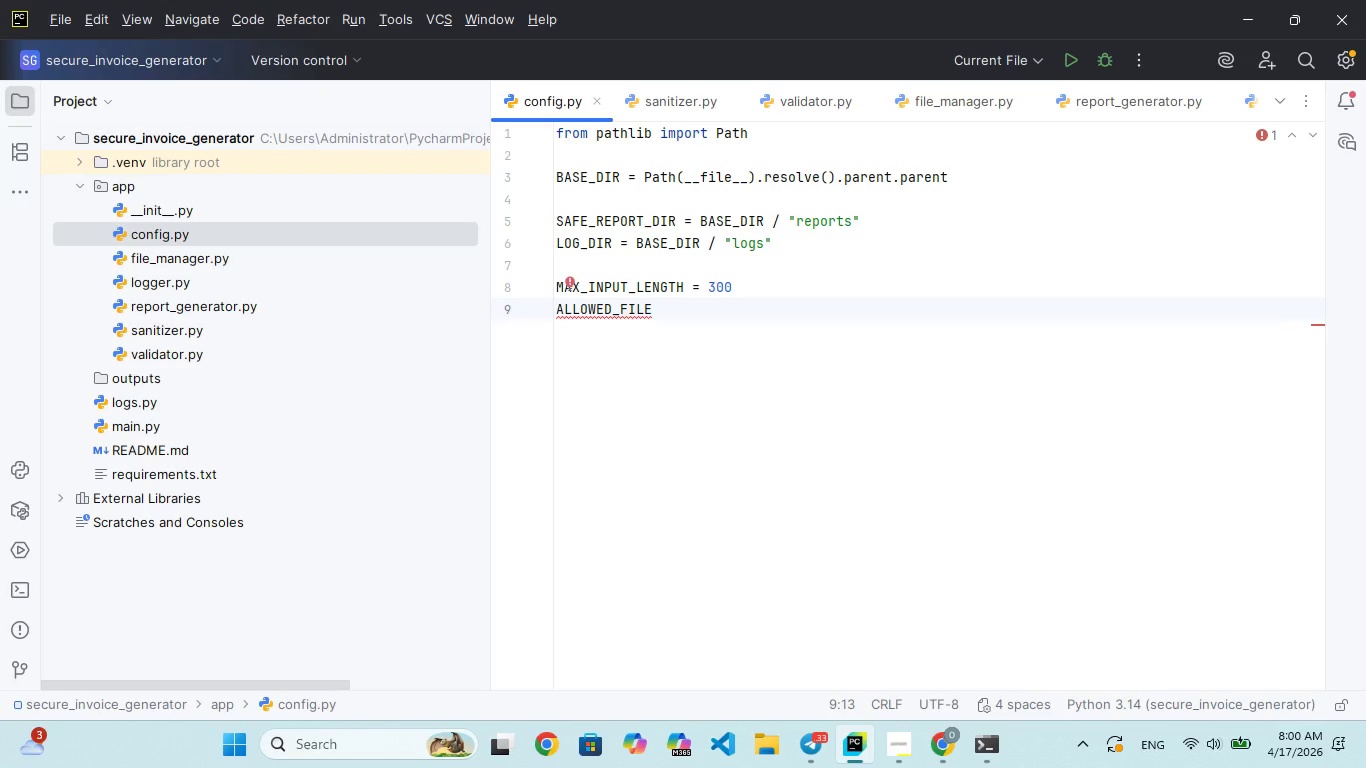 
key(N)
 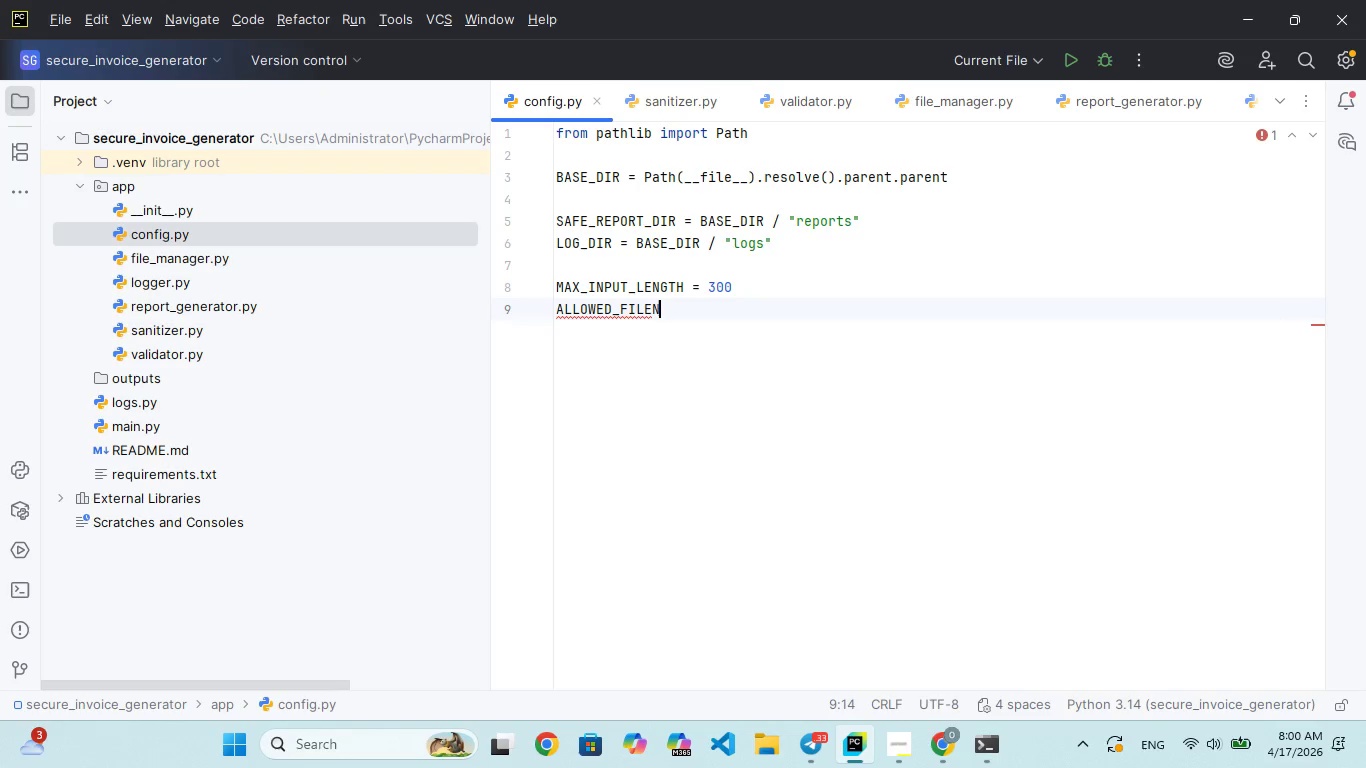 
hold_key(key=A, duration=0.41)
 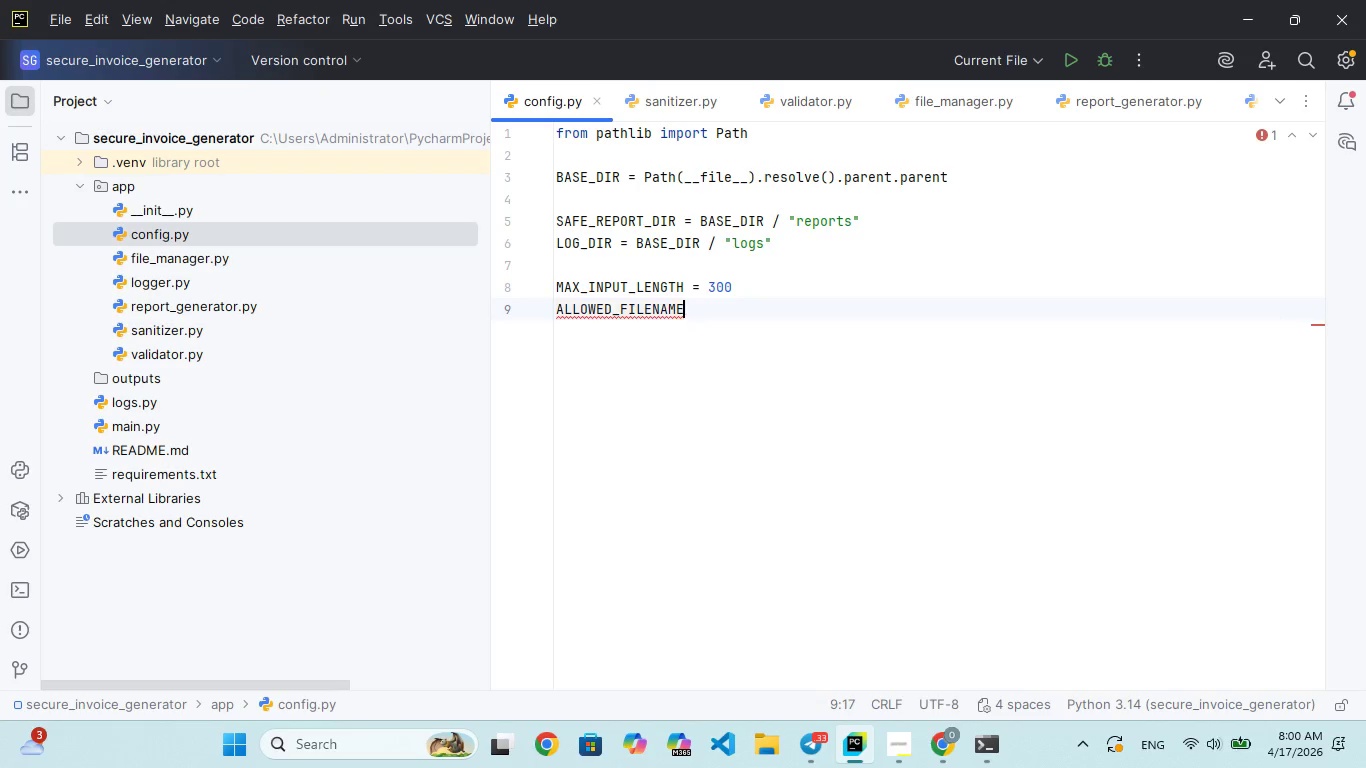 
hold_key(key=M, duration=0.33)
 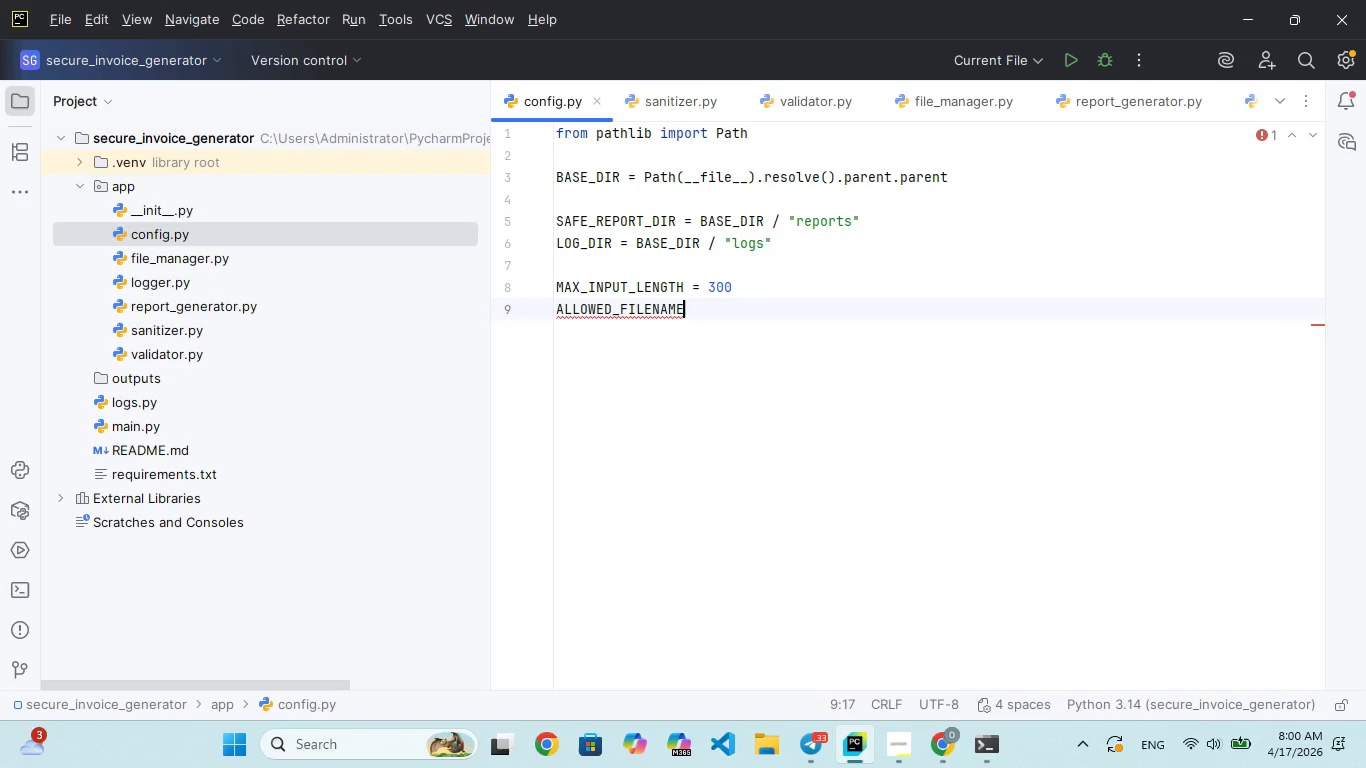 
hold_key(key=E, duration=0.41)
 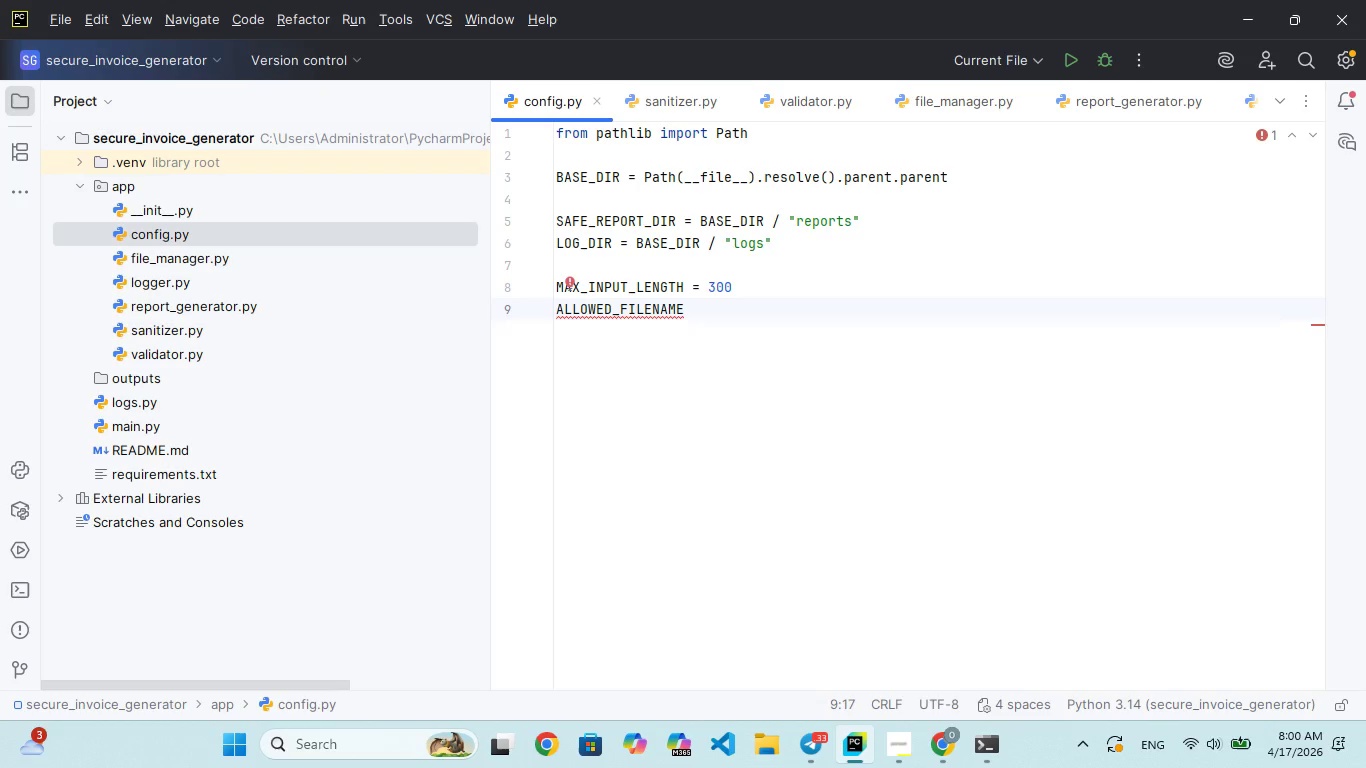 
hold_key(key=ShiftRight, duration=1.5)
 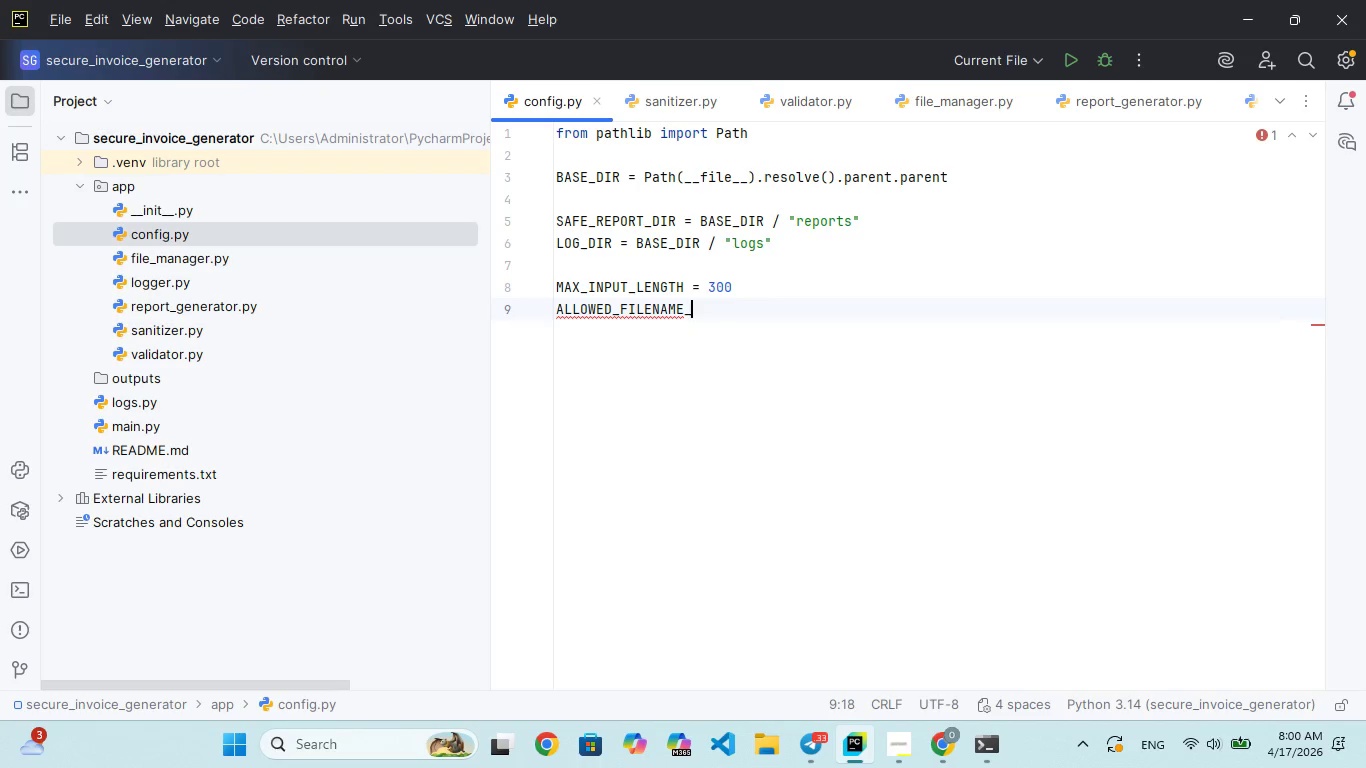 
type(_HAR = R')
key(Backspace)
key(Backspace)
type(r'[)
 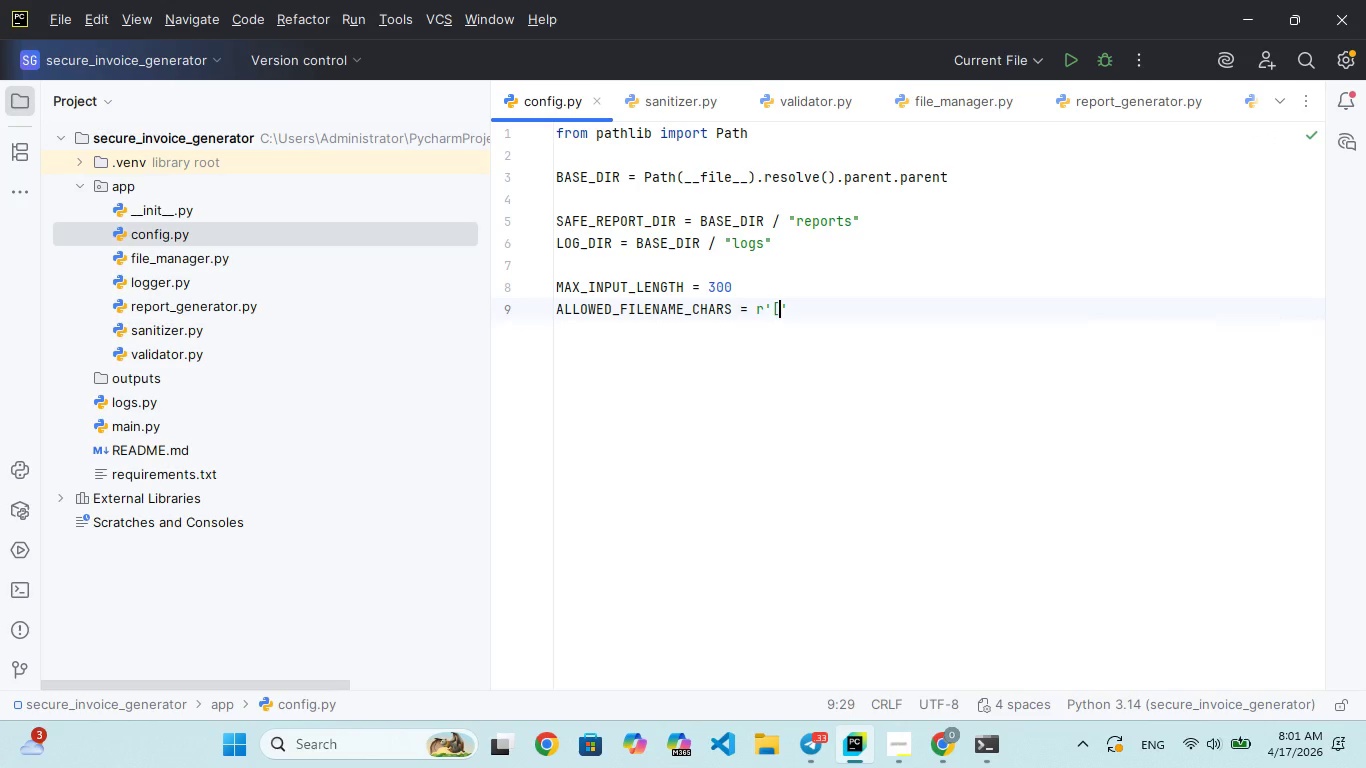 
hold_key(key=C, duration=0.38)
 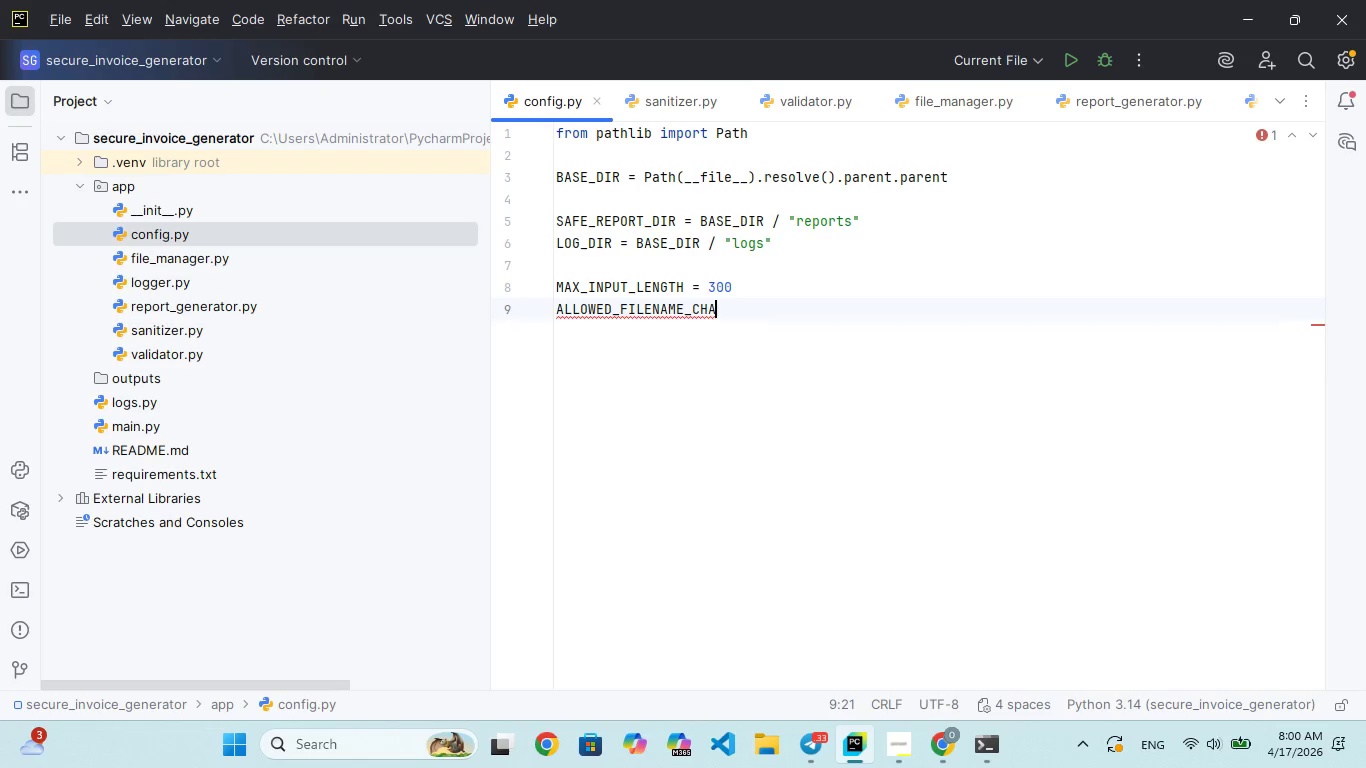 
hold_key(key=S, duration=0.33)
 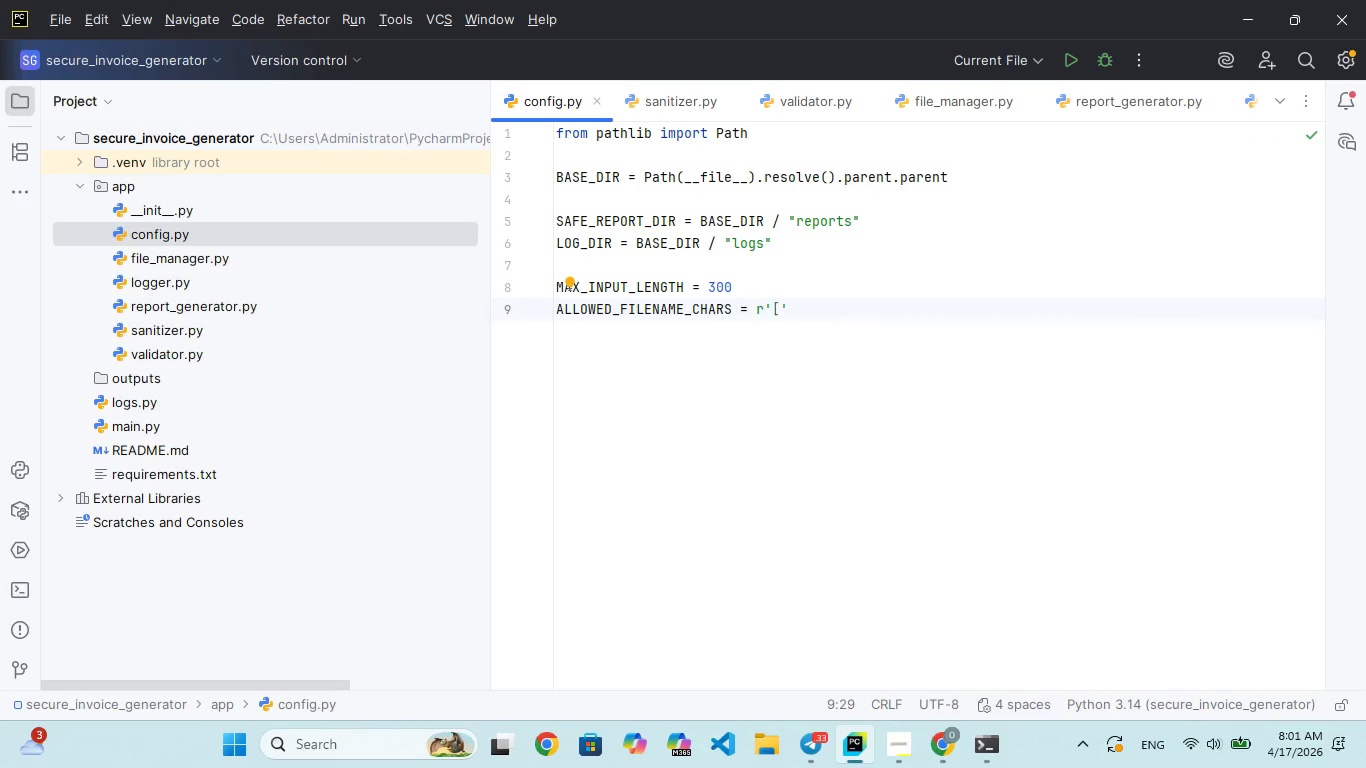 
wait(9.11)
 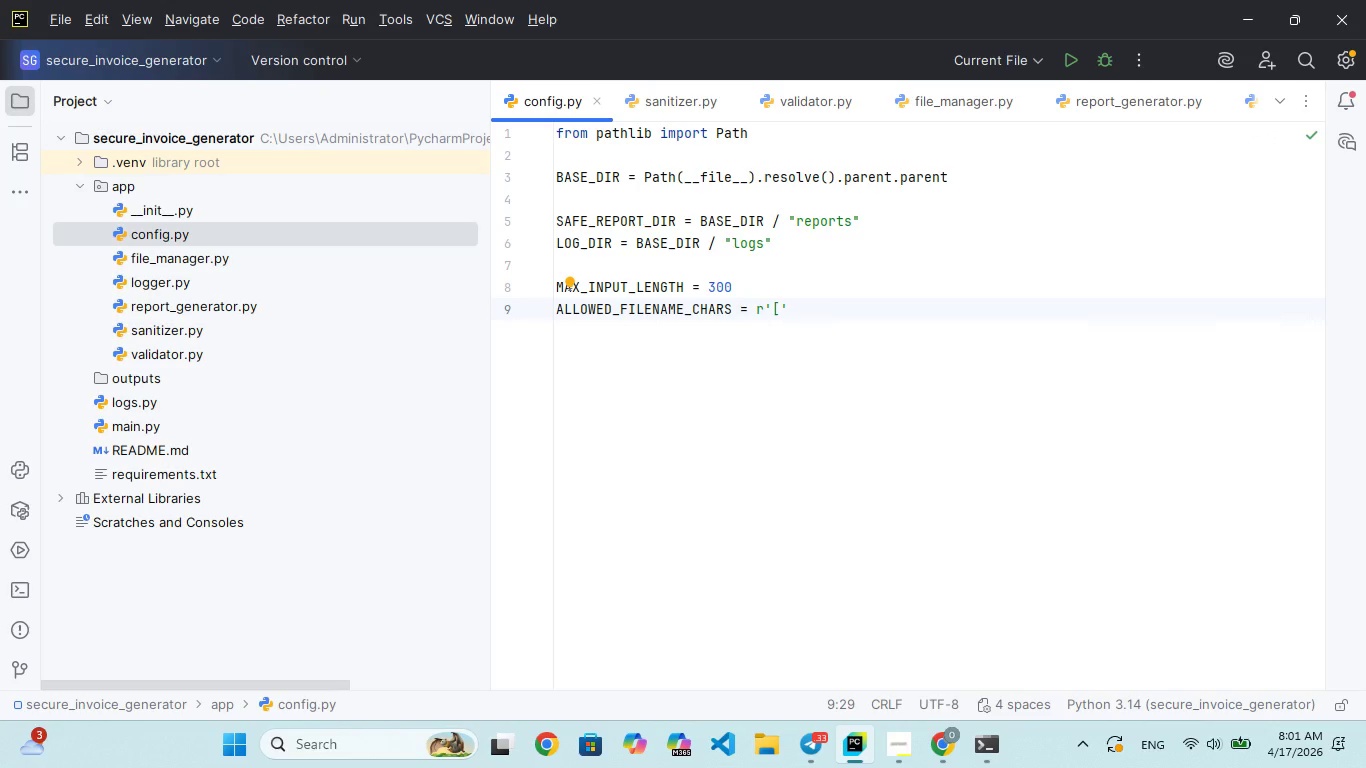 
key(Shift+6)
 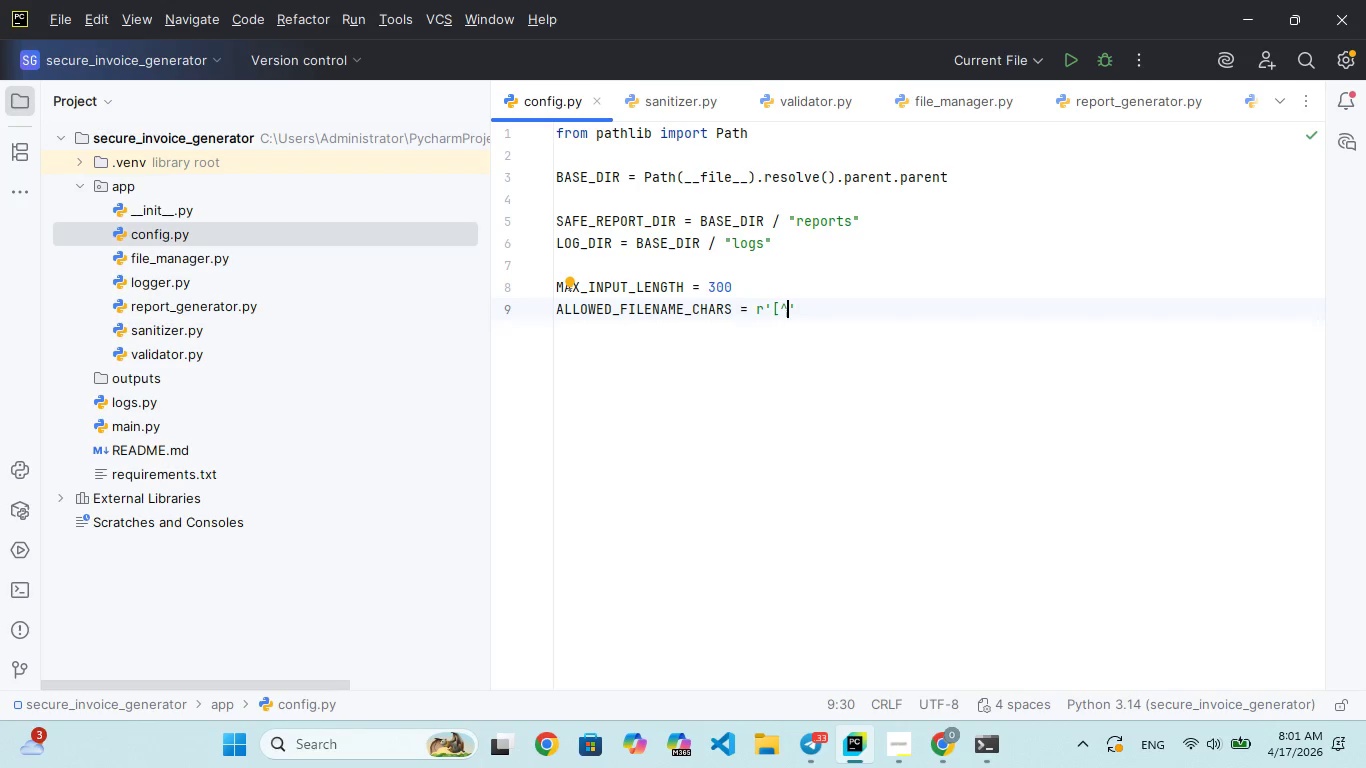 
key(A)
 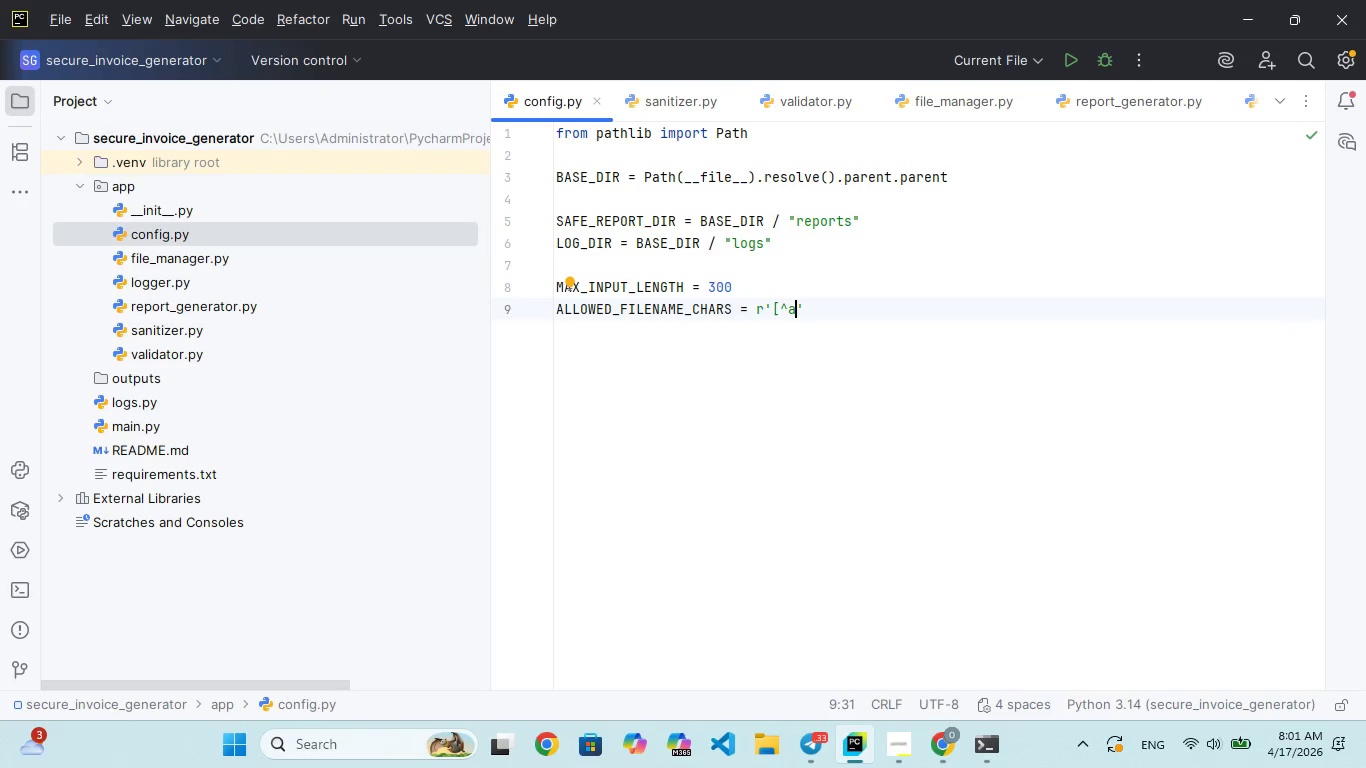 
key(Minus)
 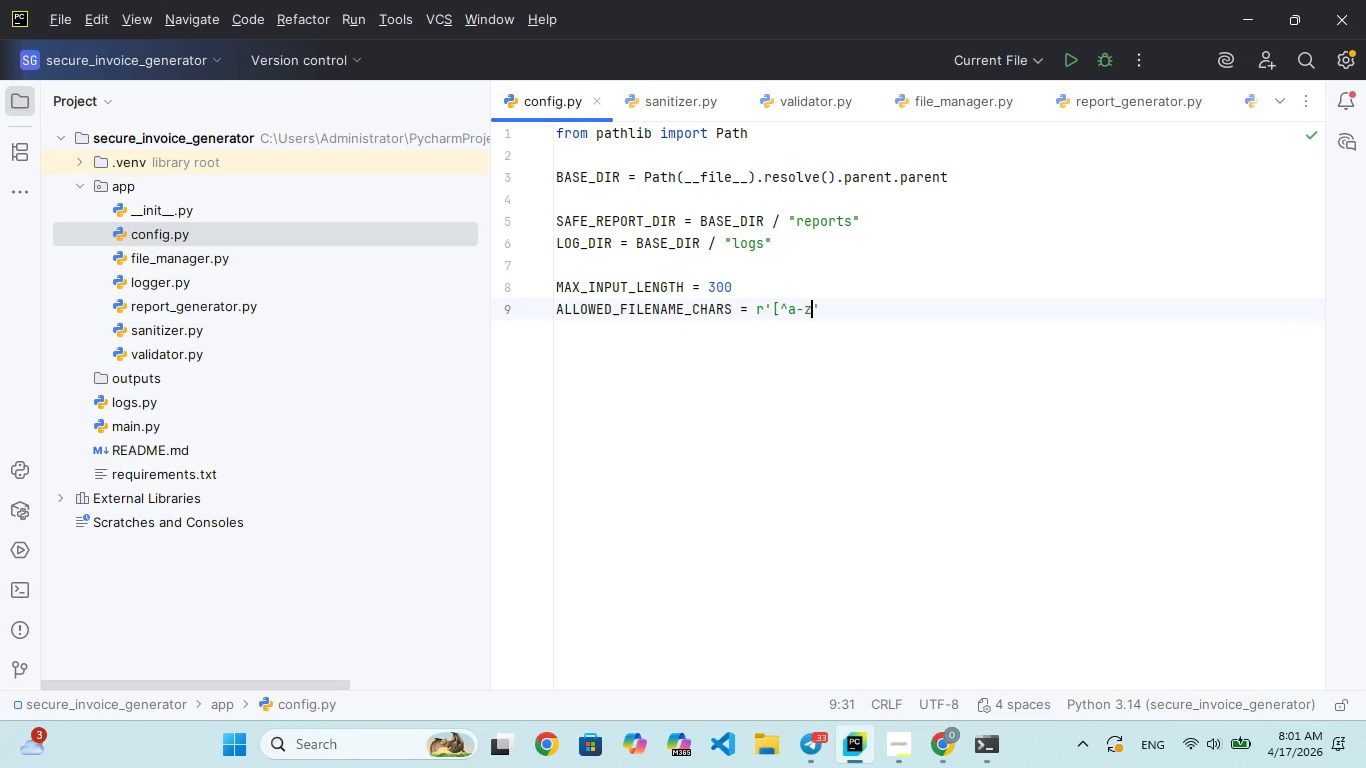 
hold_key(key=Z, duration=0.38)
 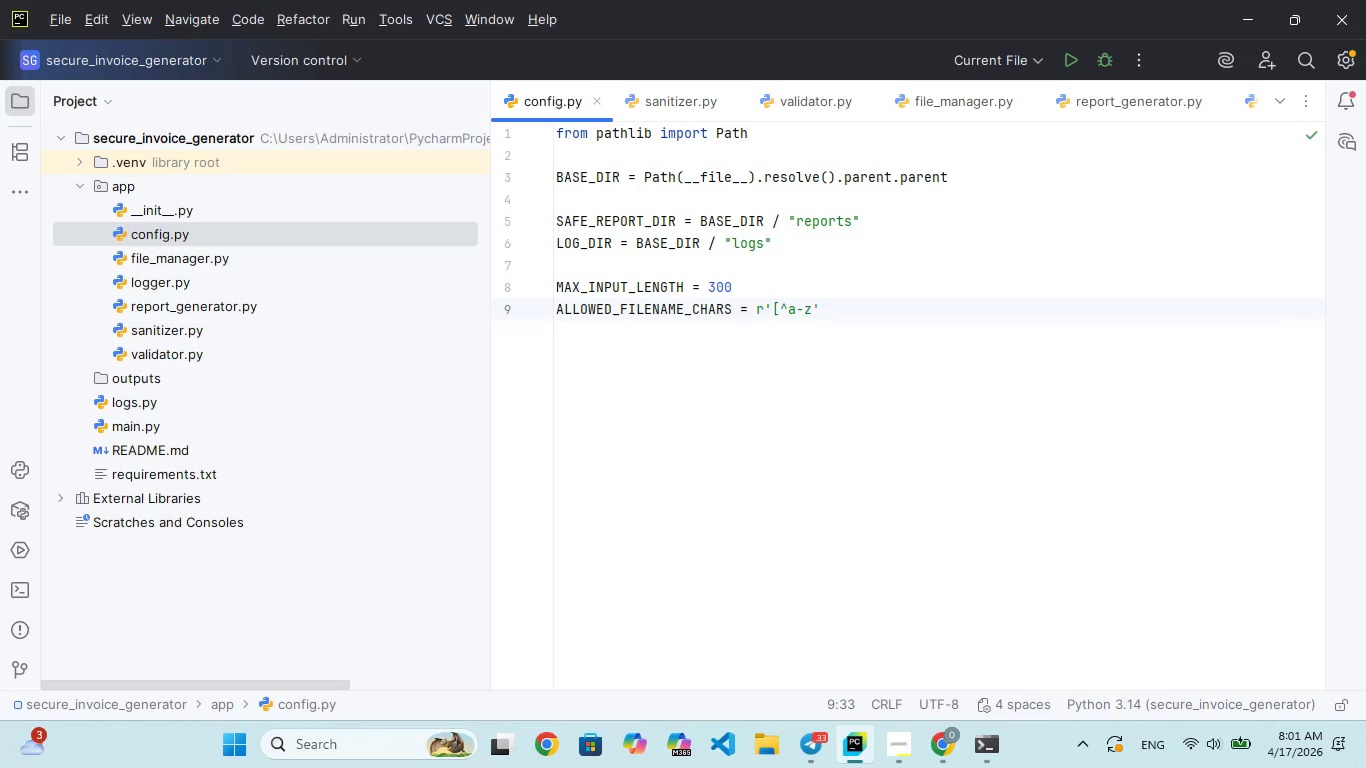 
key(A)
 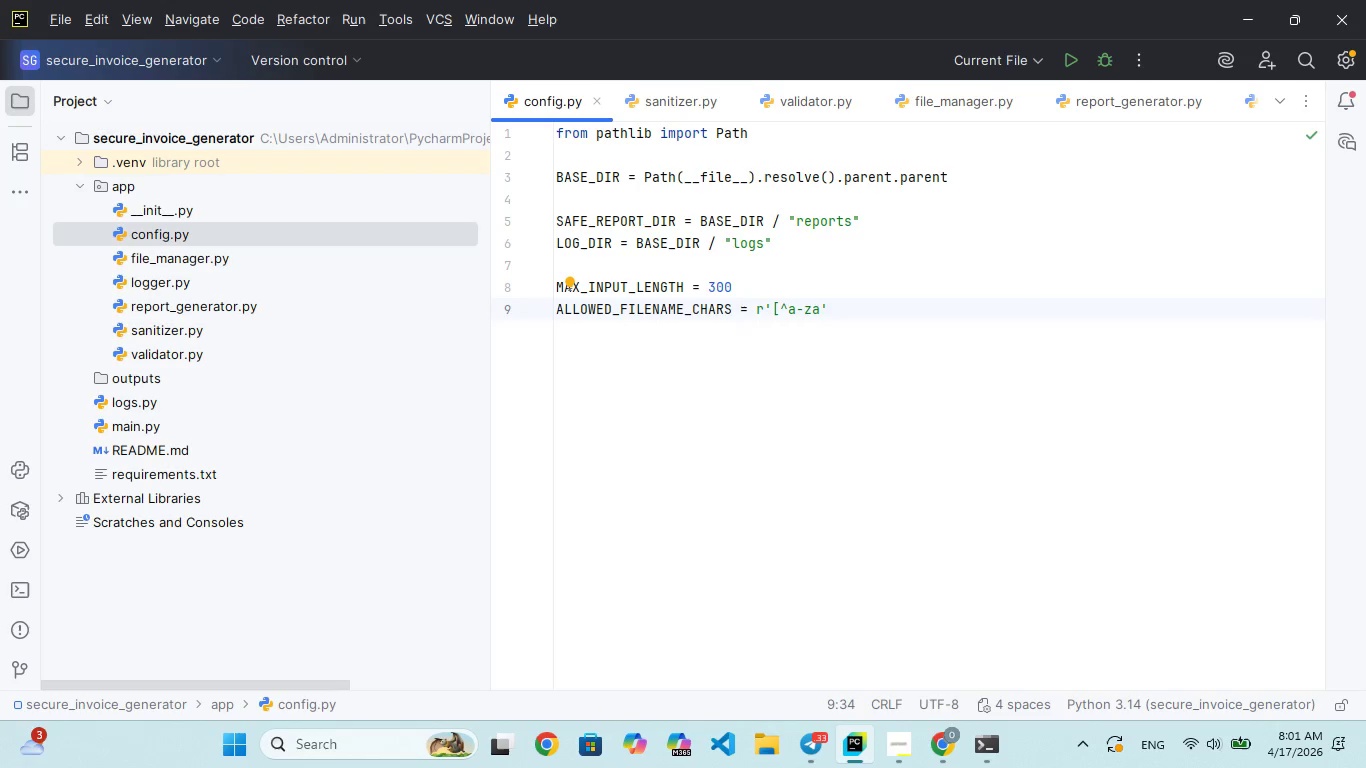 
key(Backspace)
 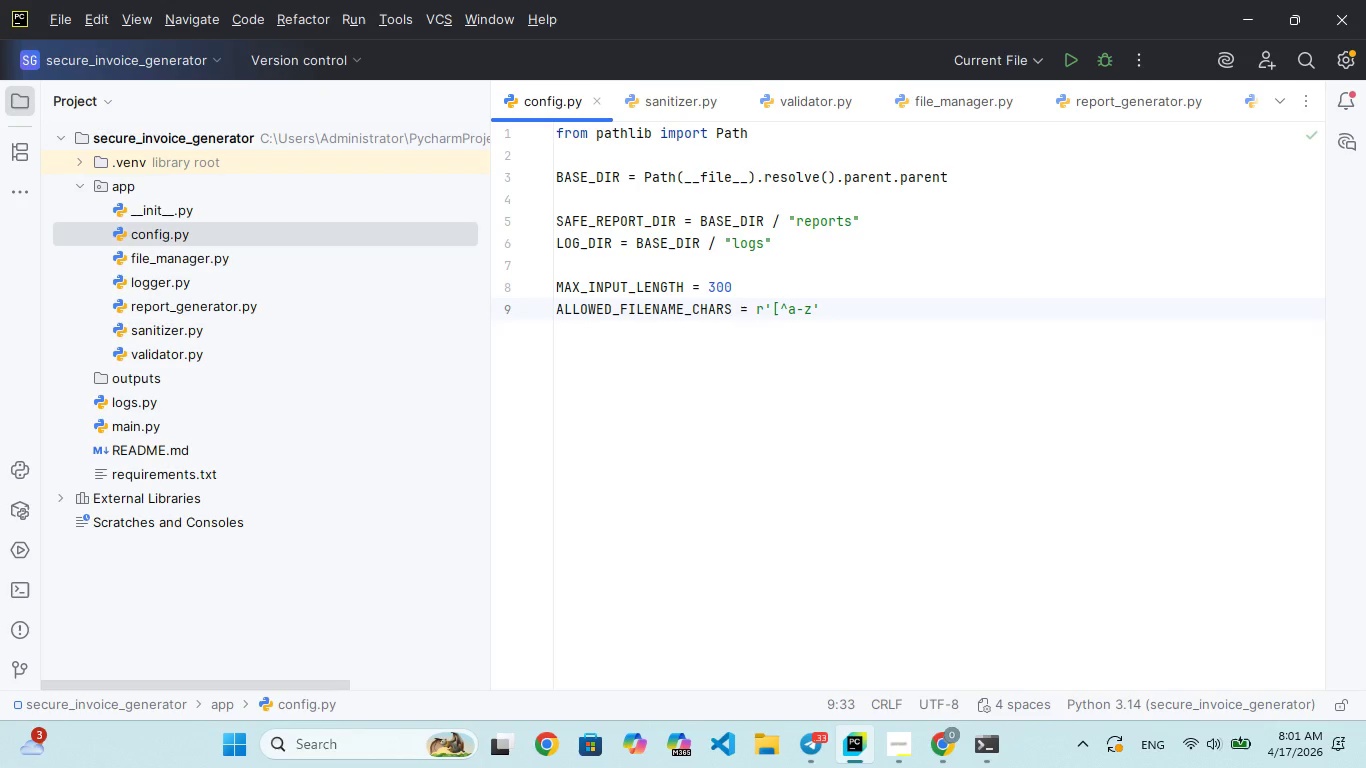 
hold_key(key=CapsLock, duration=0.33)
 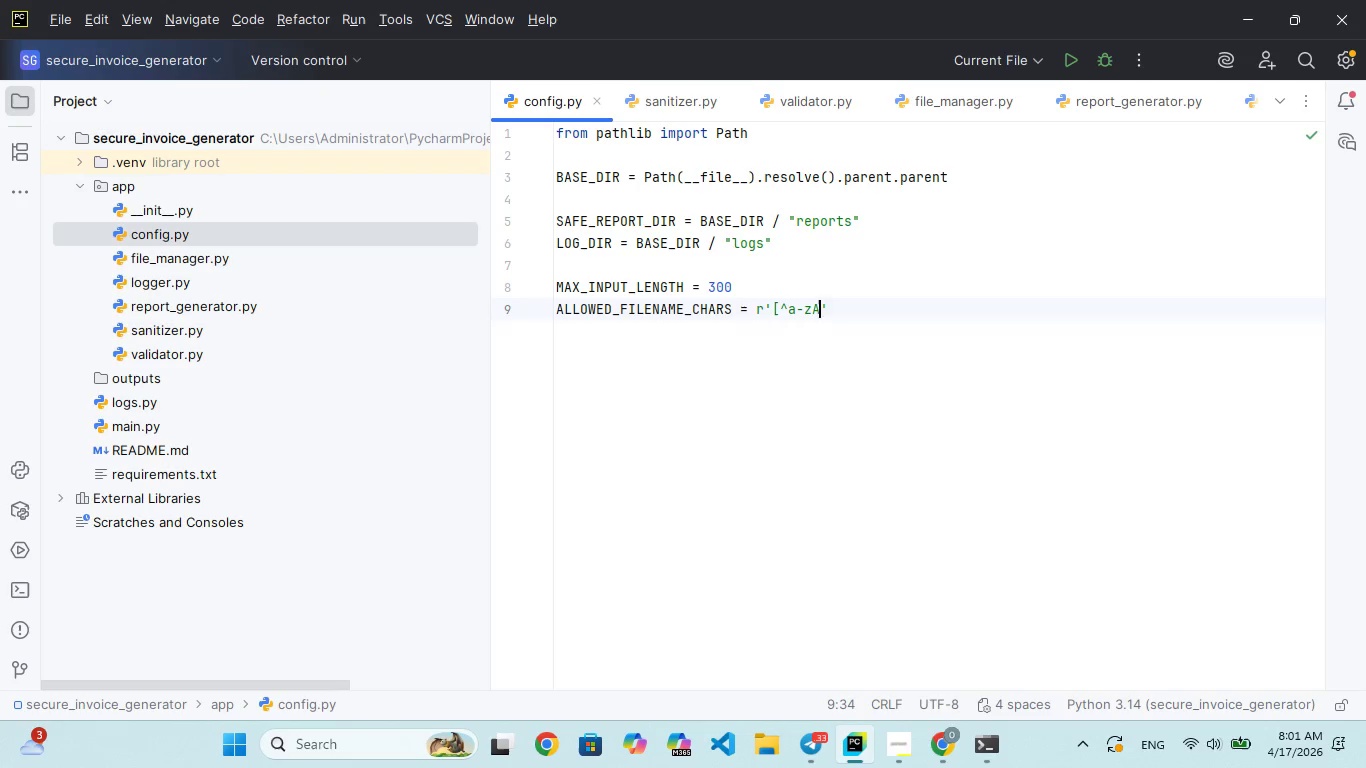 
key(A)
 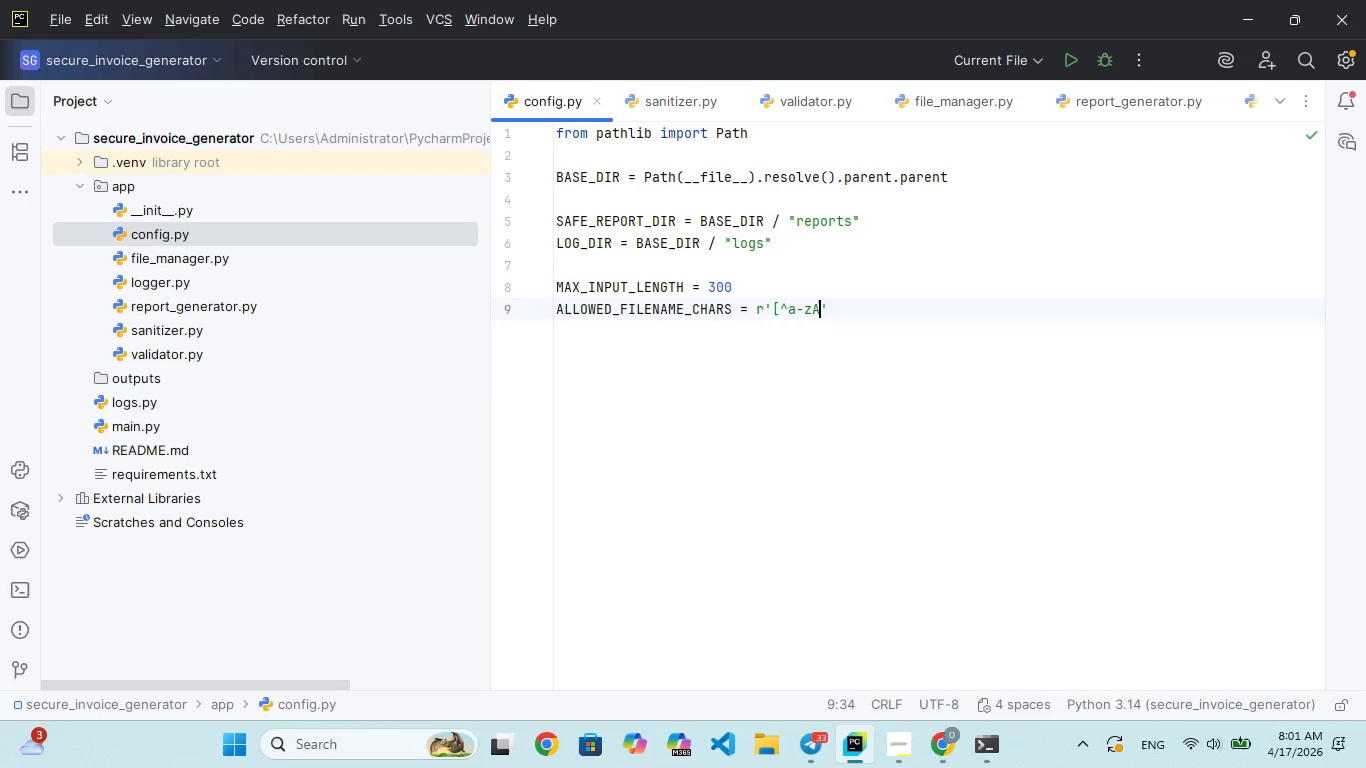 
key(CapsLock)
 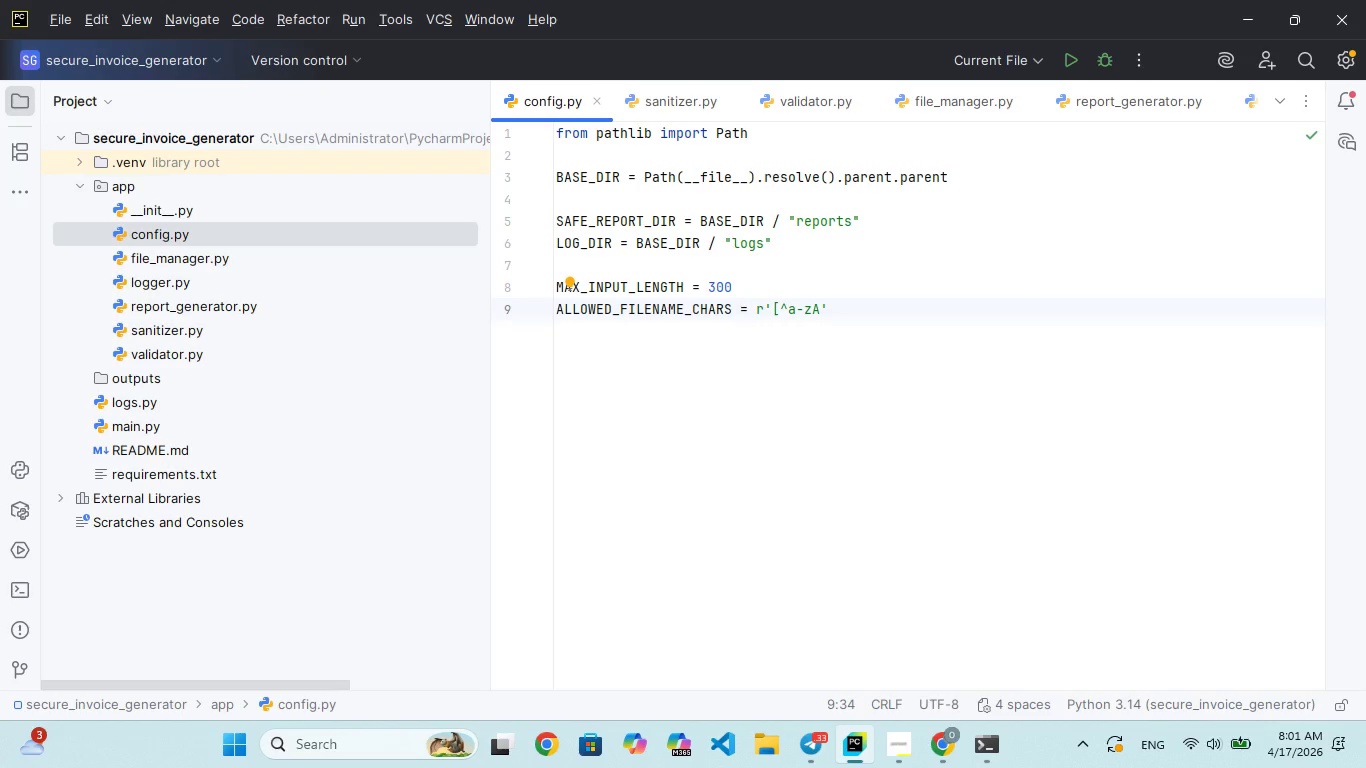 
key(Minus)
 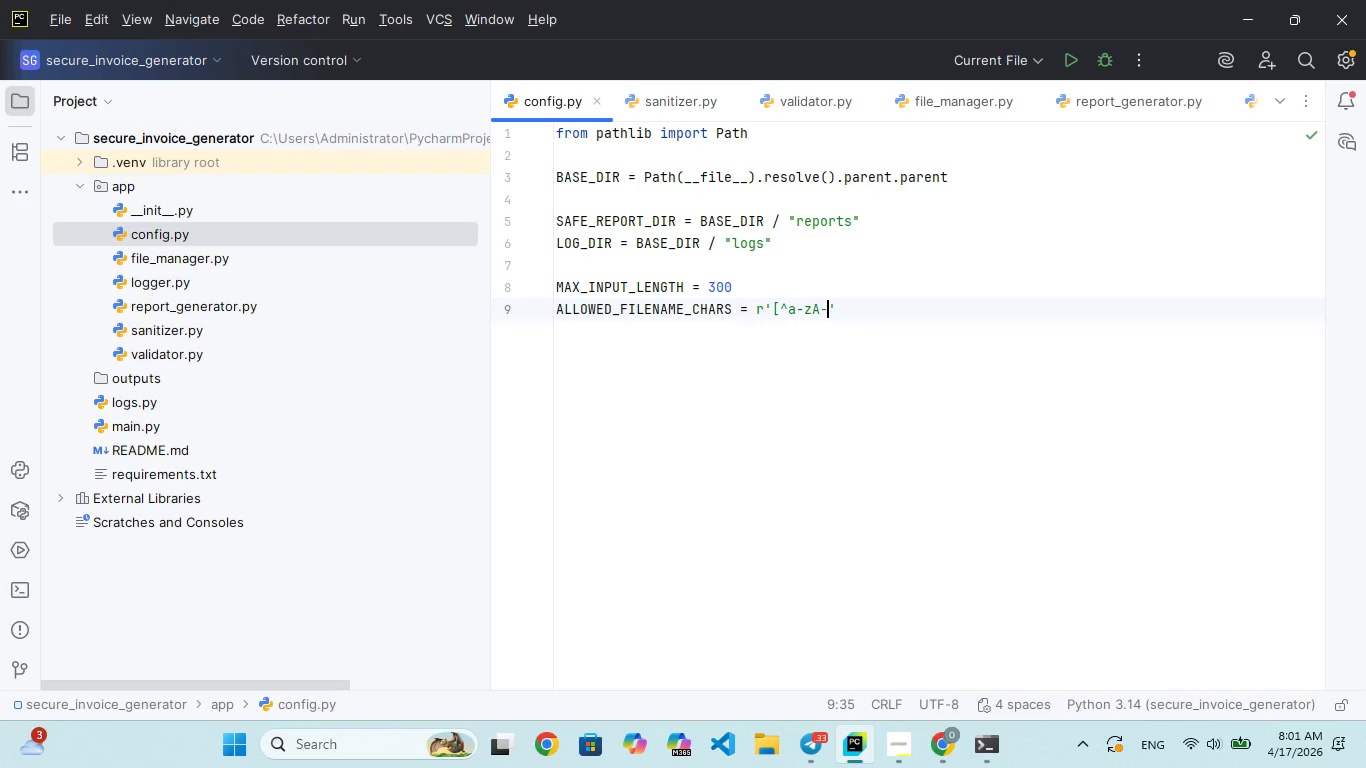 
key(CapsLock)
 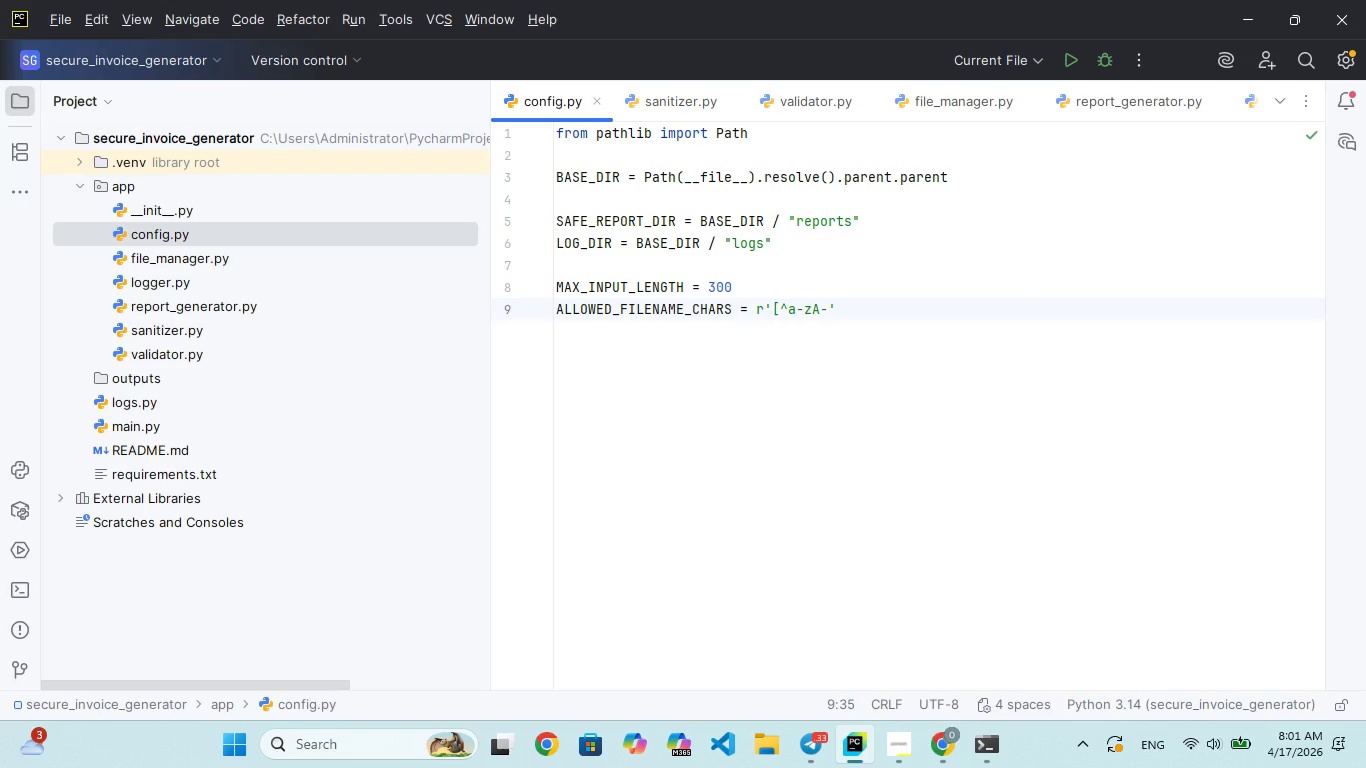 
key(Z)
 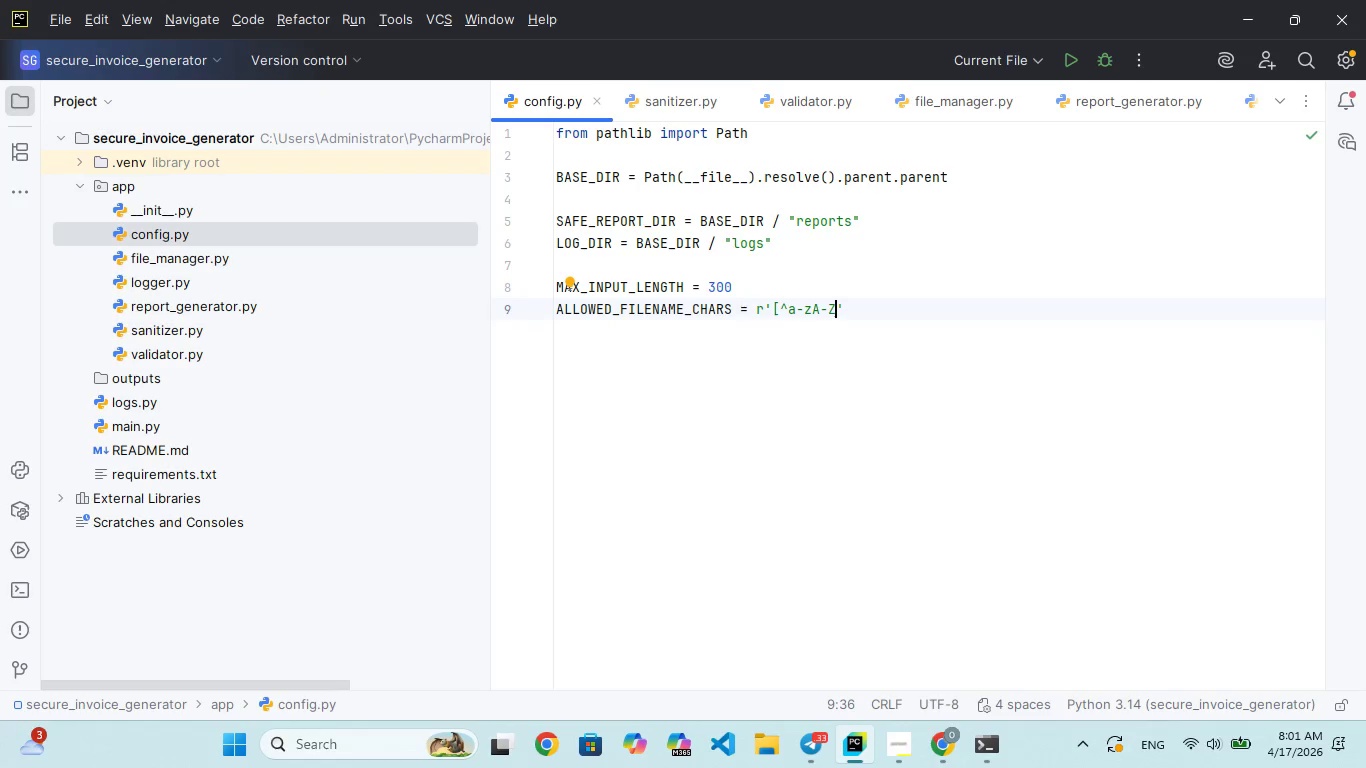 
key(0)
 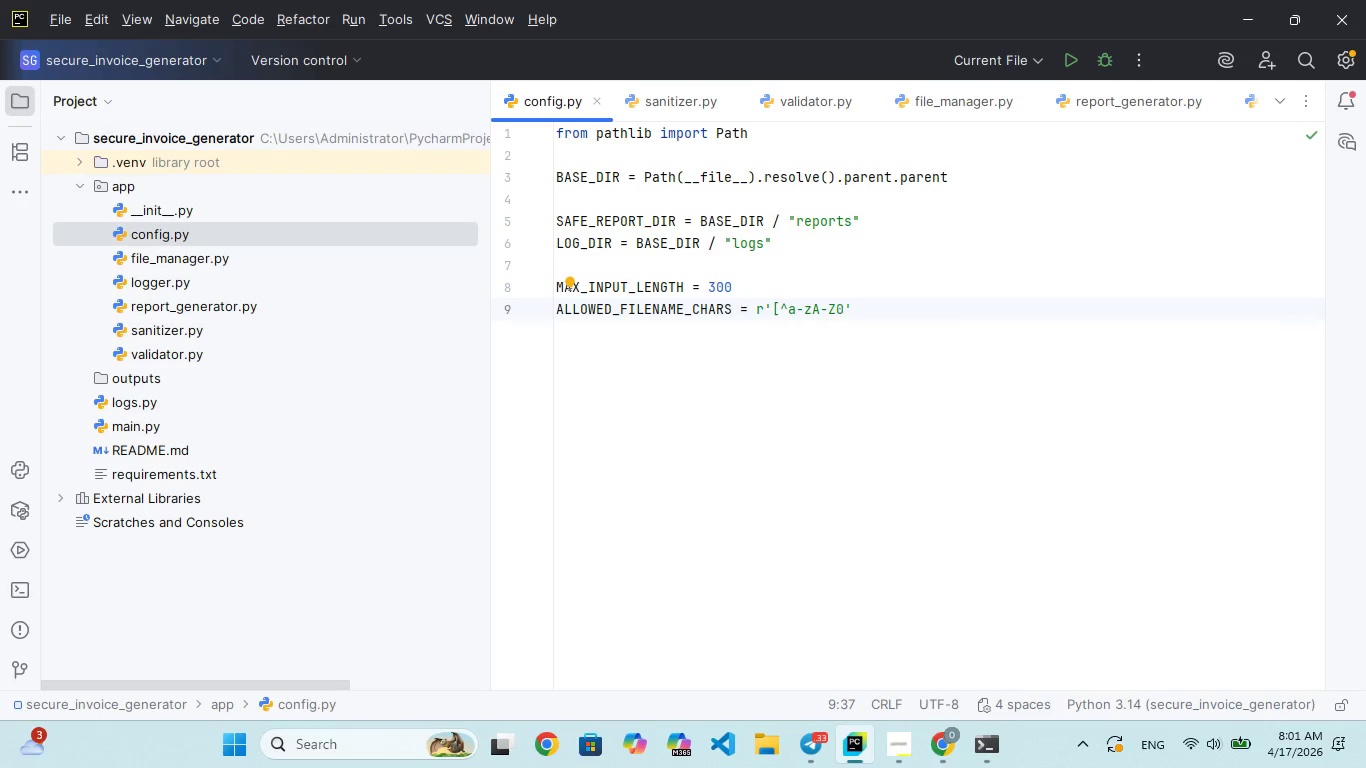 
hold_key(key=Minus, duration=0.33)
 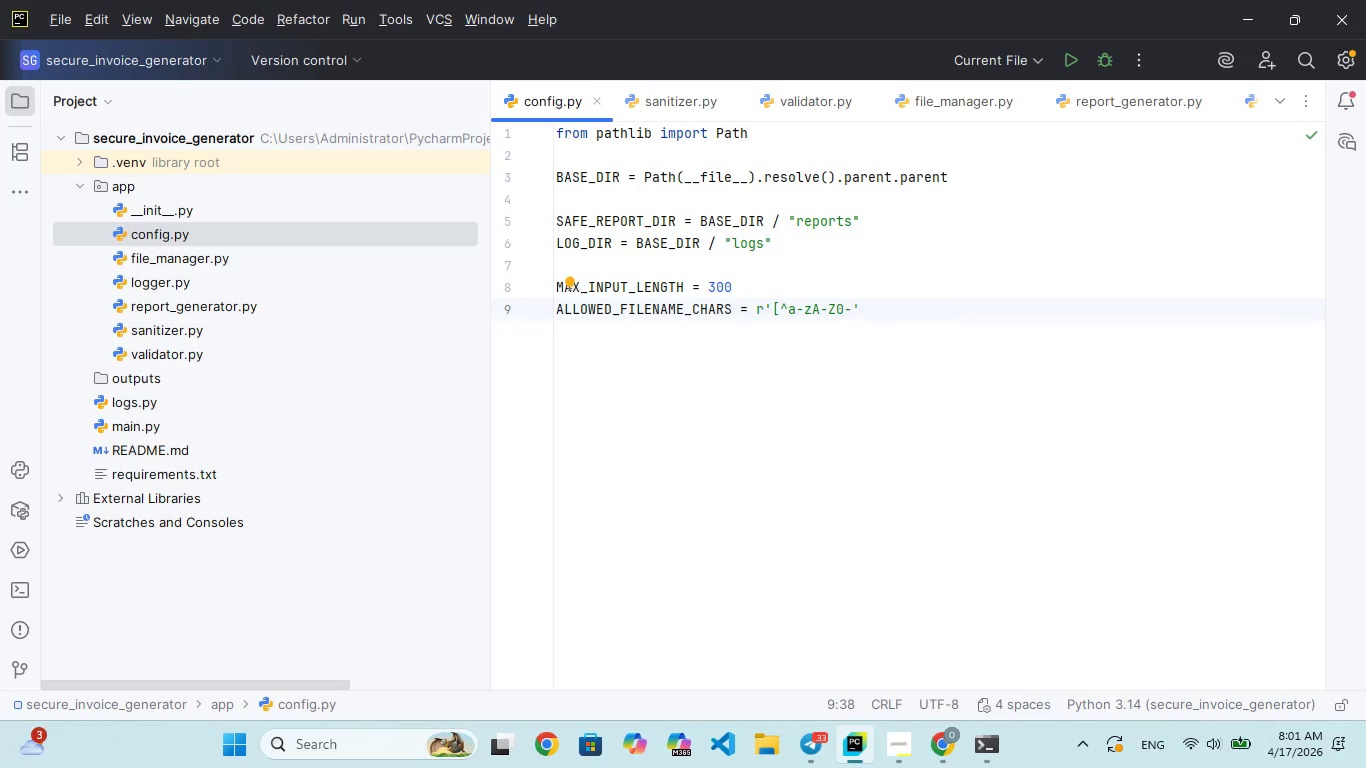 
key(9)
 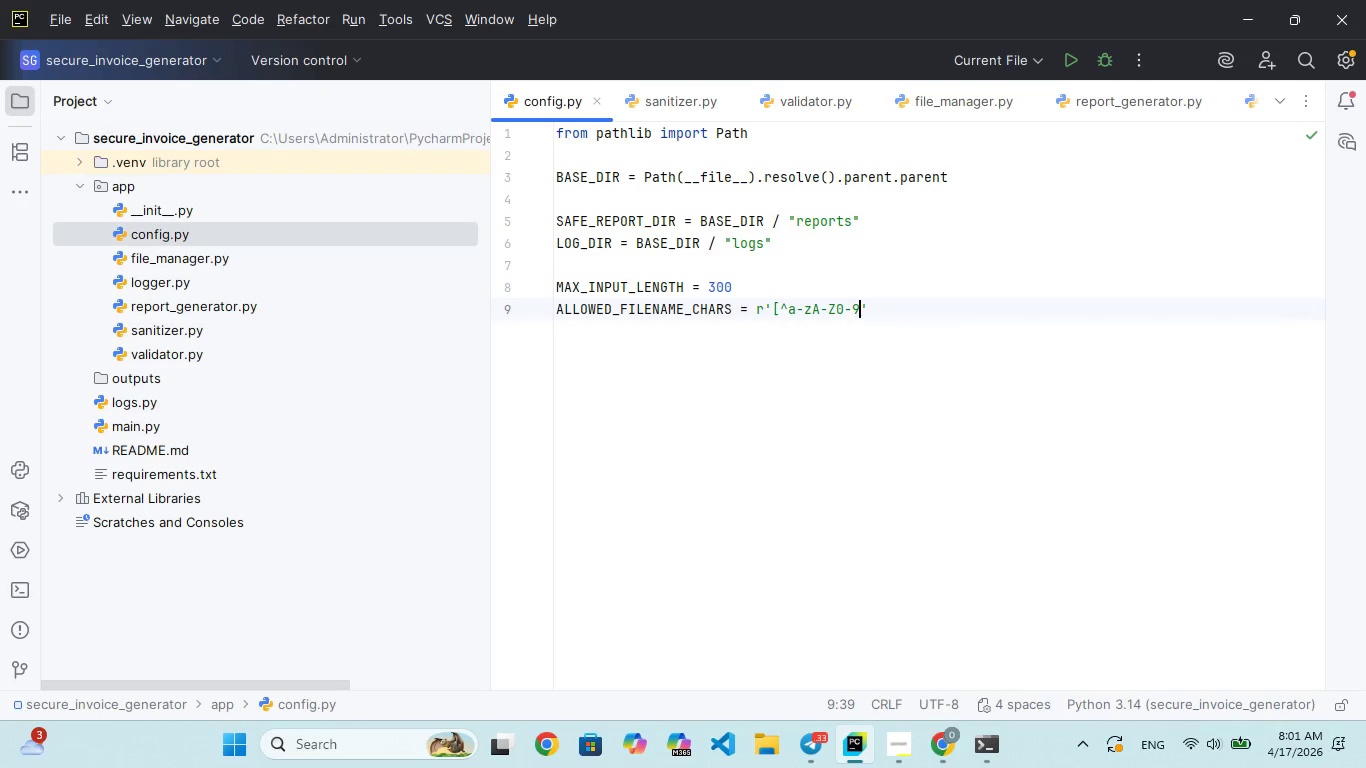 
key(Shift+Minus)
 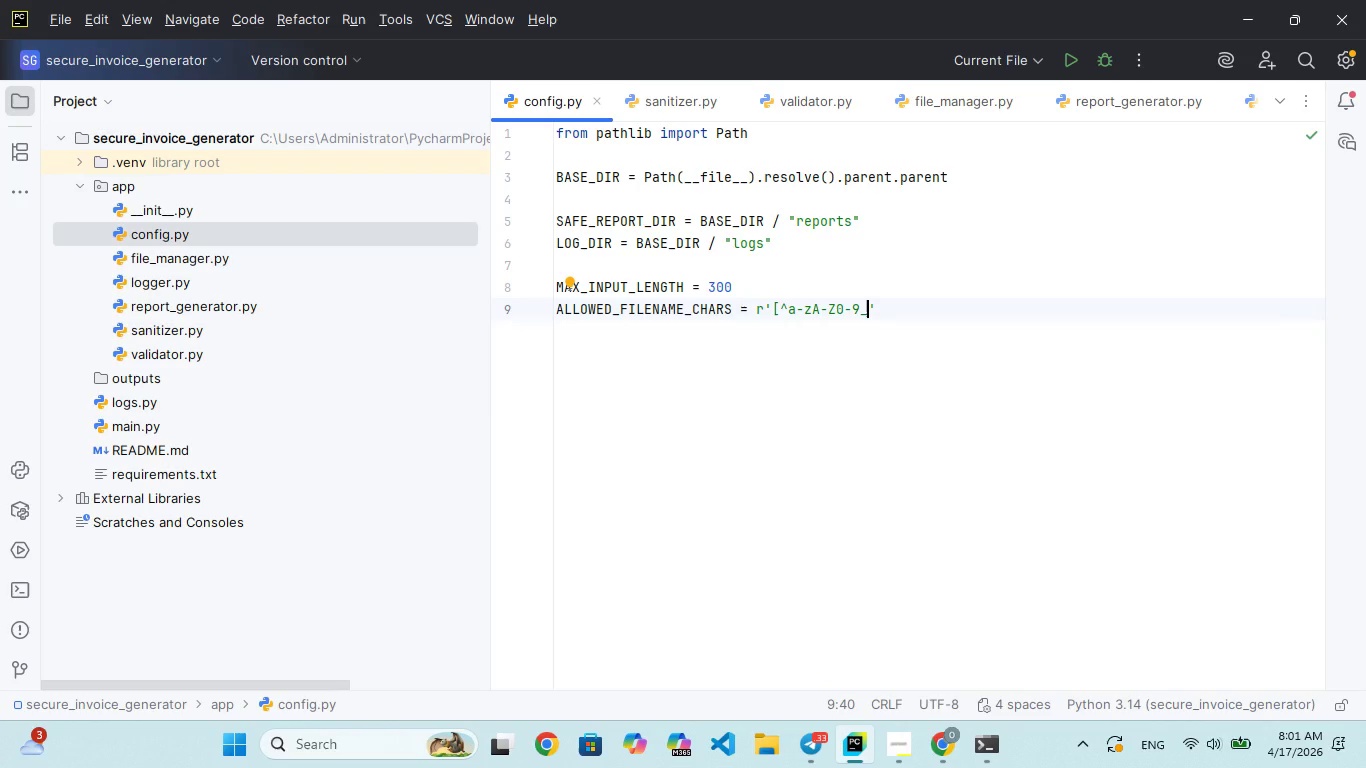 
key(Minus)
 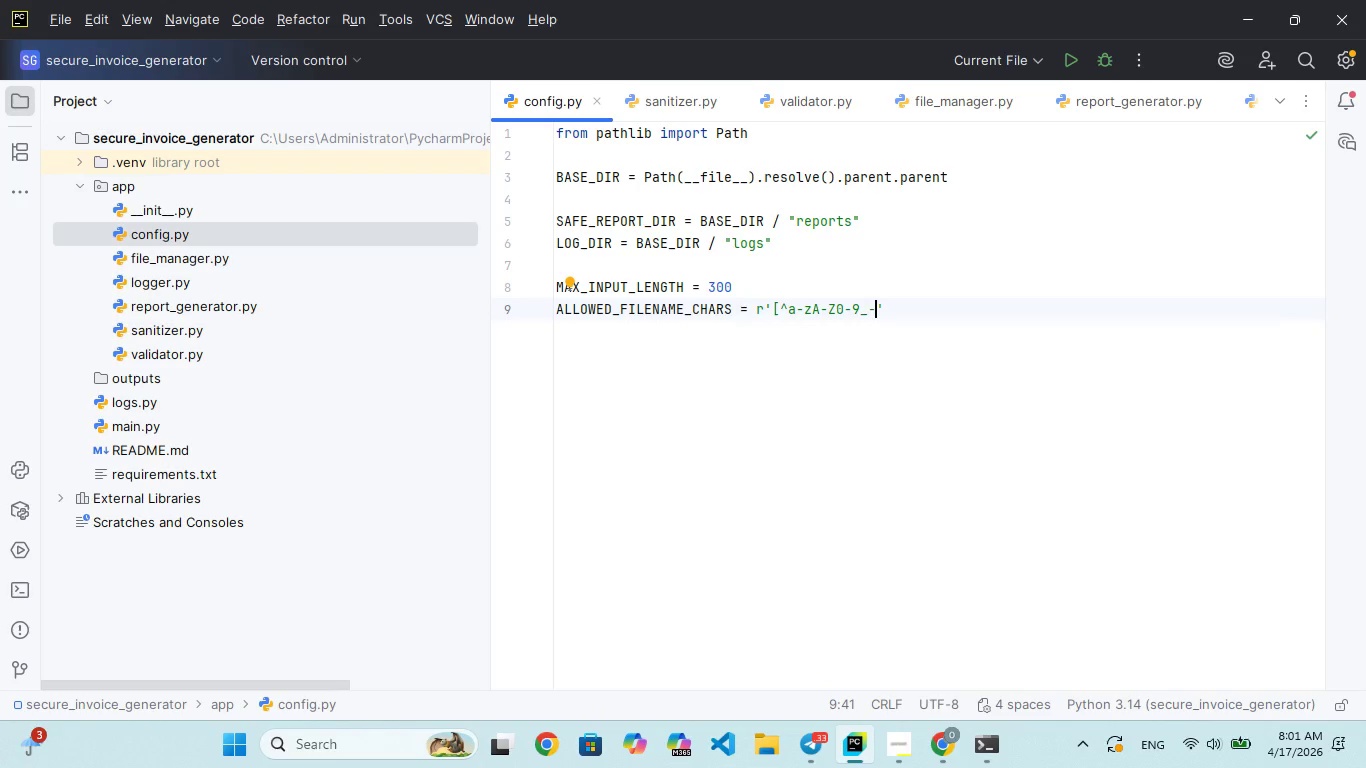 
key(BracketRight)
 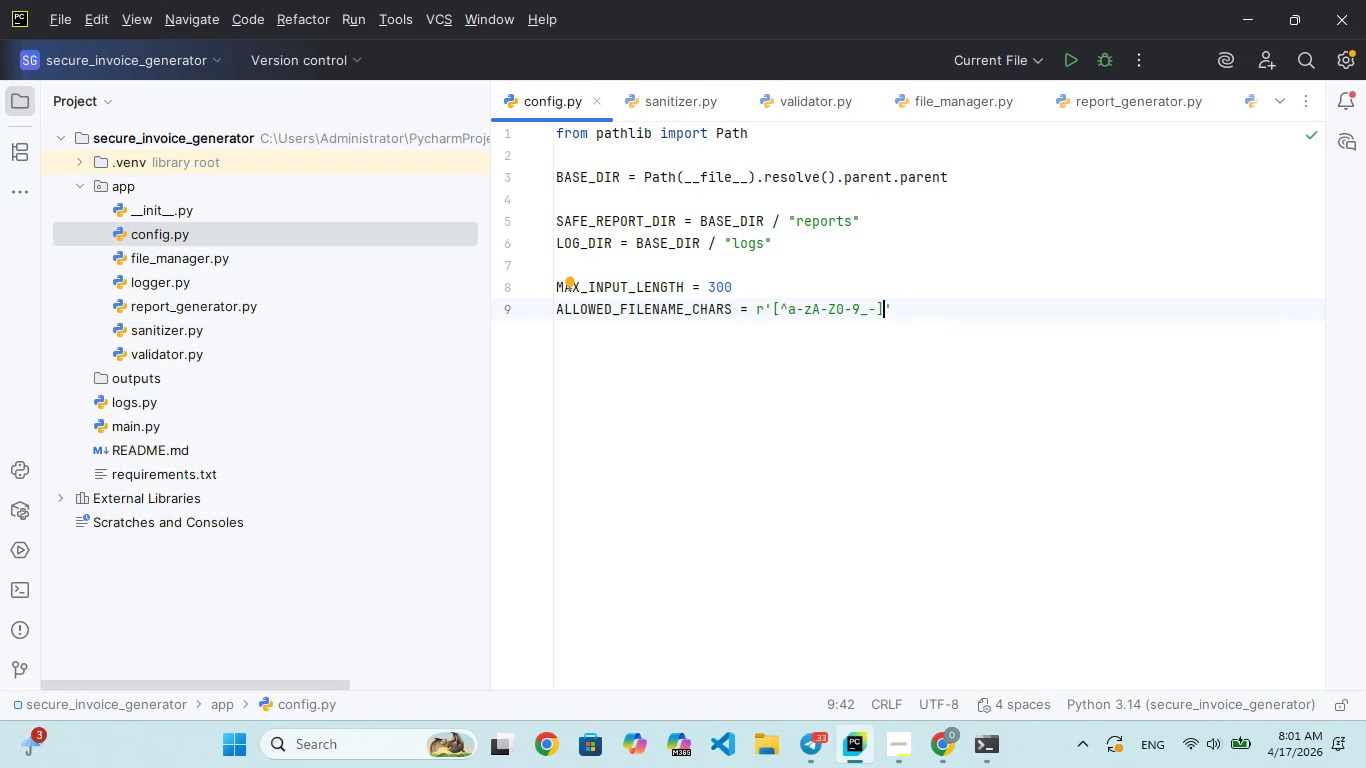 
wait(13.8)
 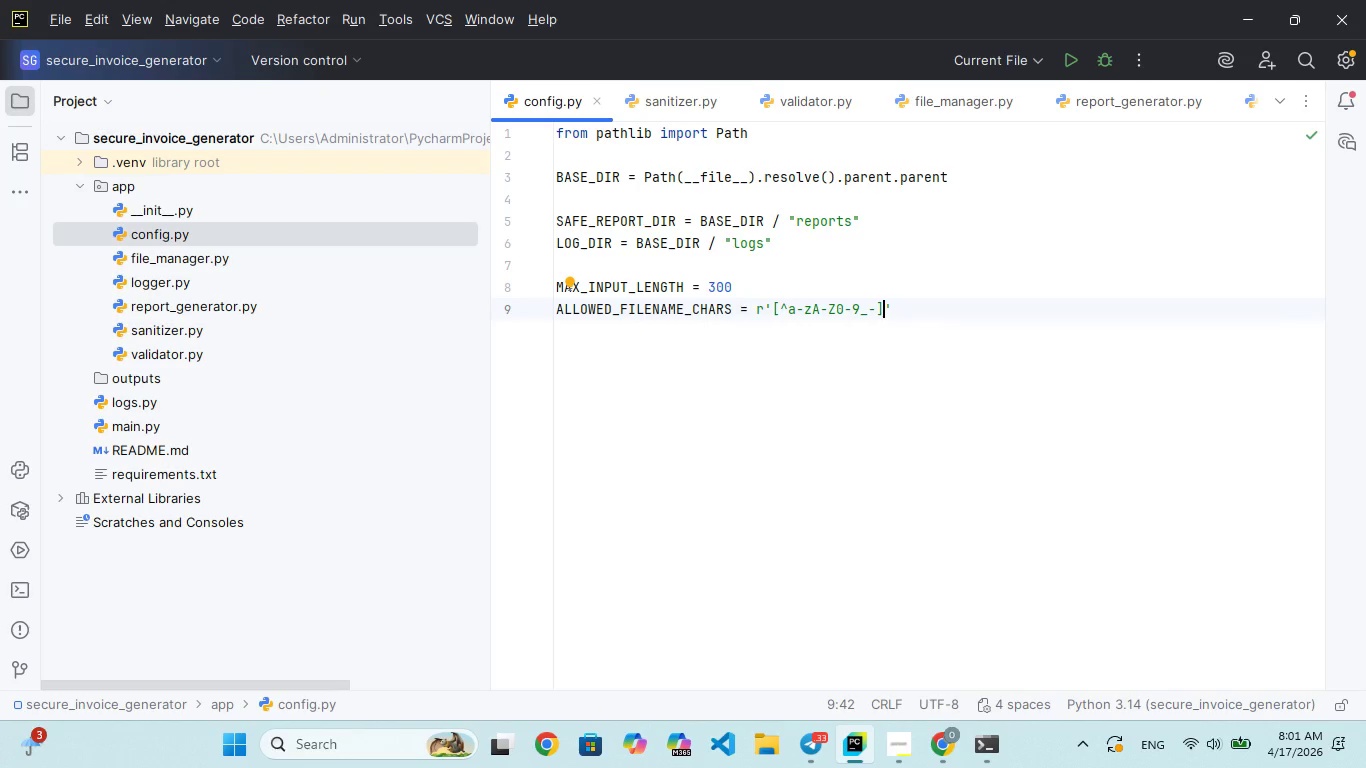 
key(ArrowRight)
 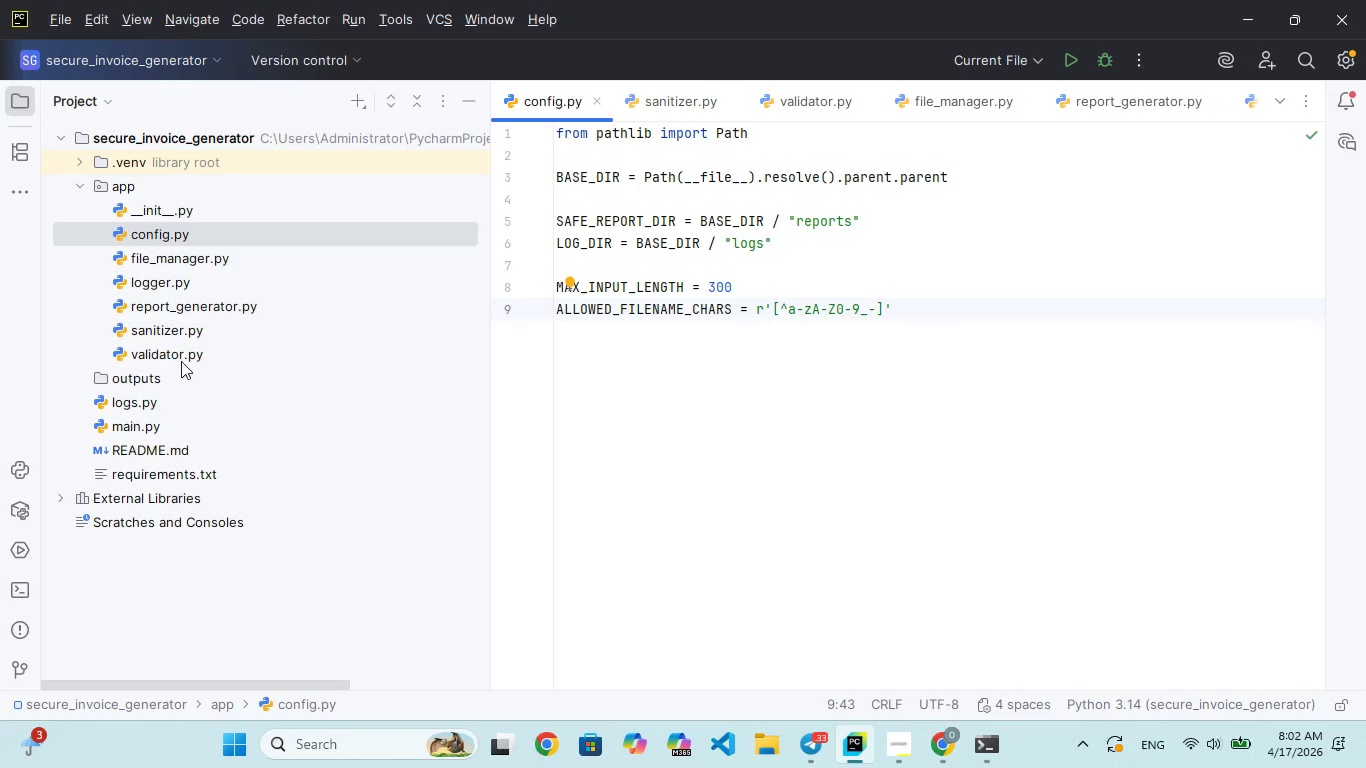 
double_click([181, 337])
 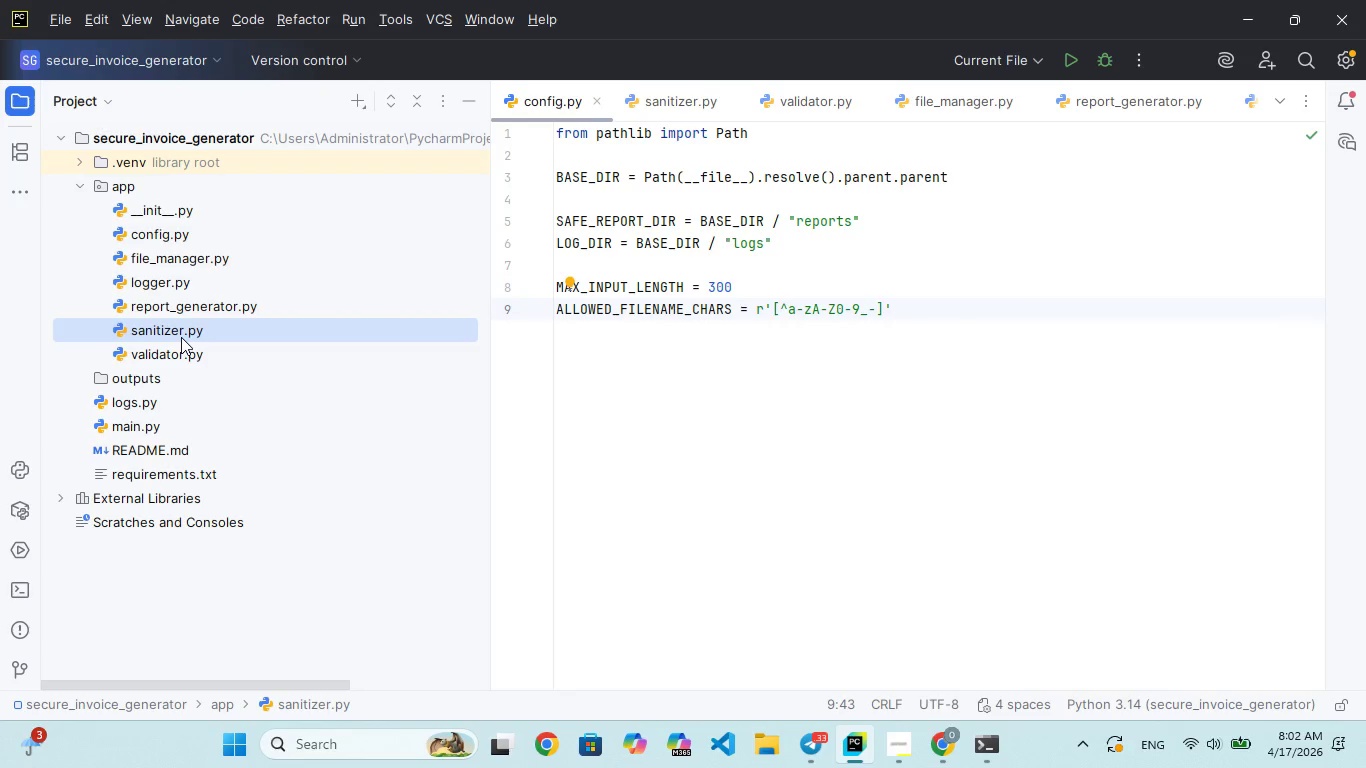 
triple_click([181, 337])
 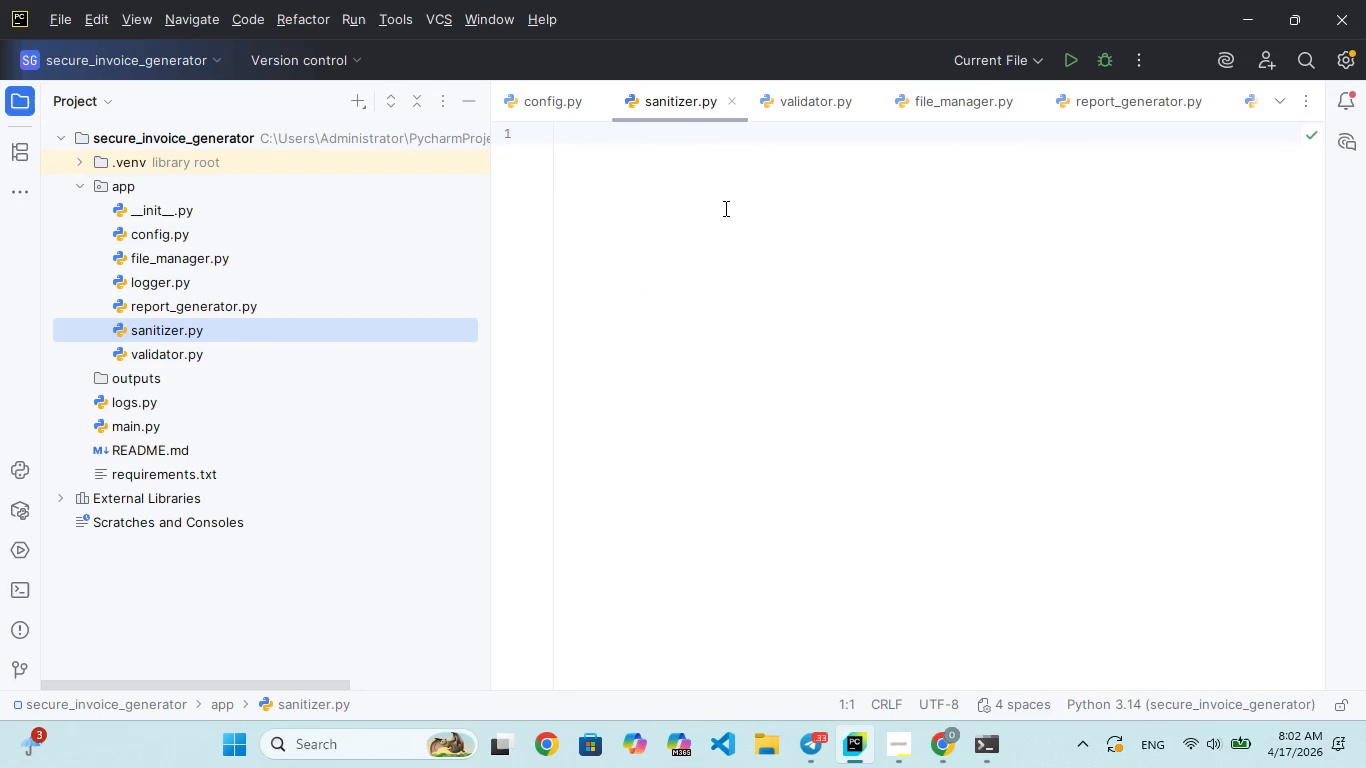 
left_click([725, 208])
 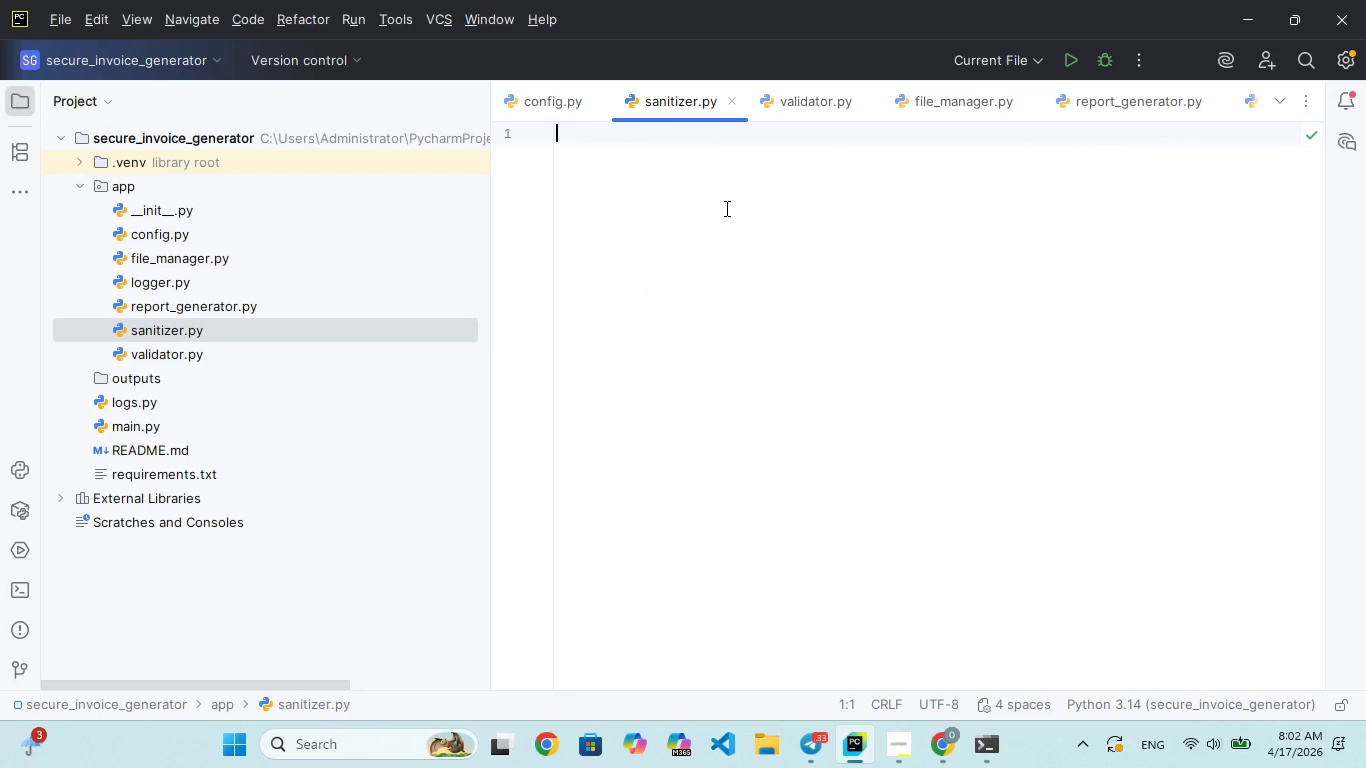 
wait(5.47)
 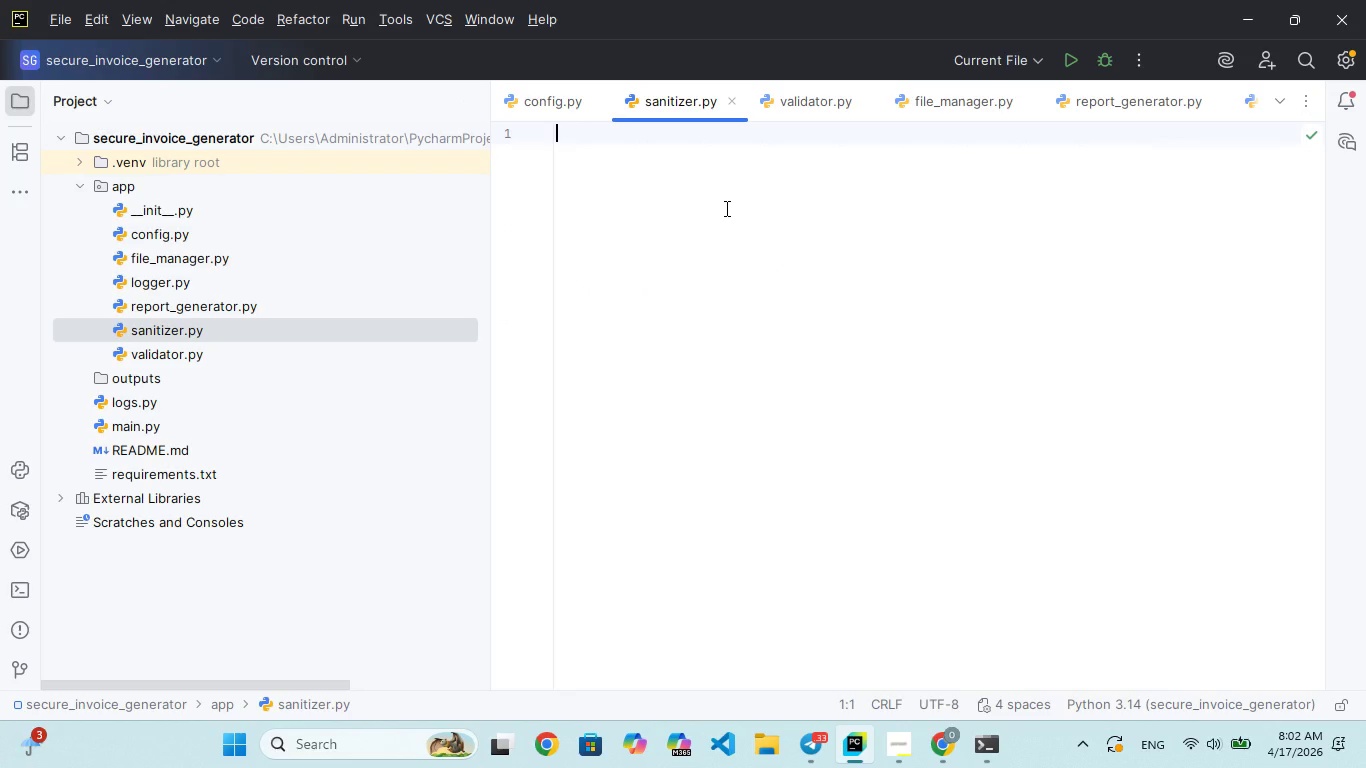 
type(IMORTimort re)
 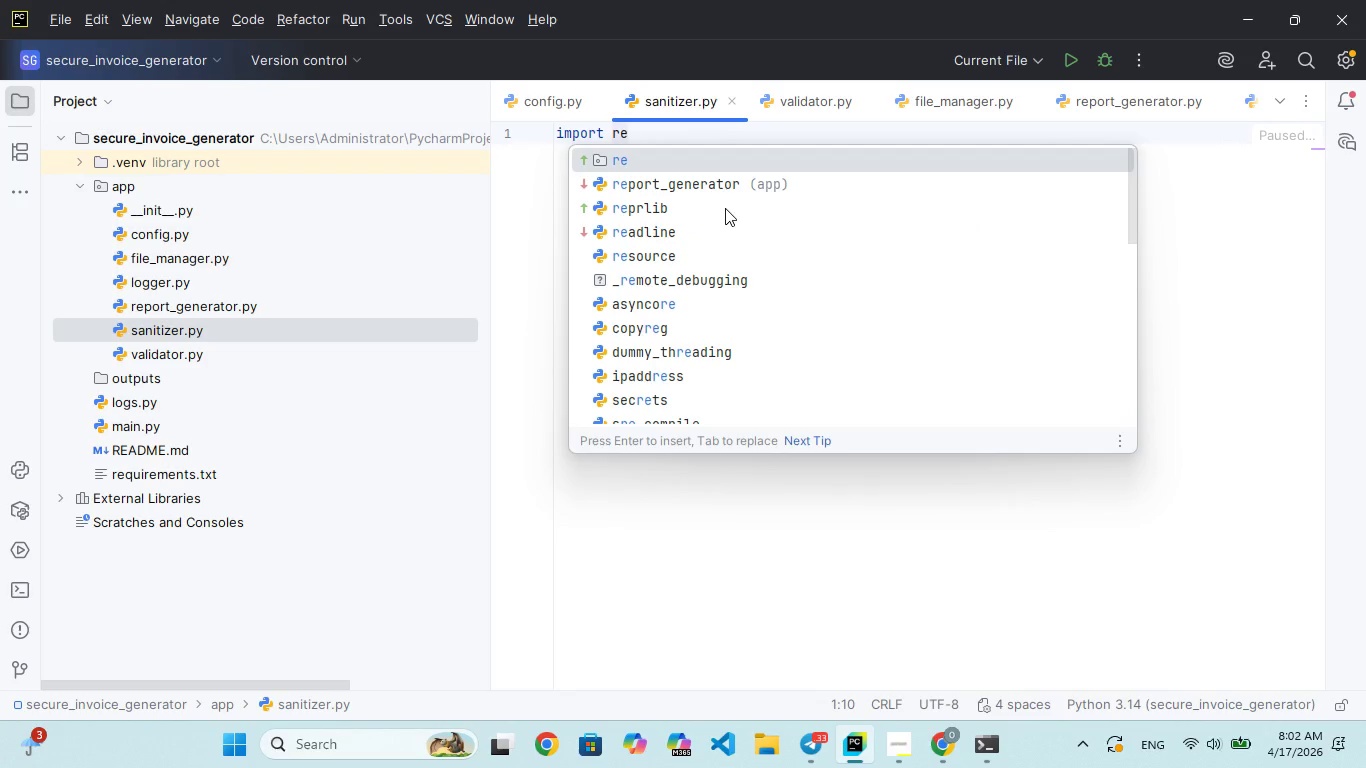 
hold_key(key=P, duration=0.31)
 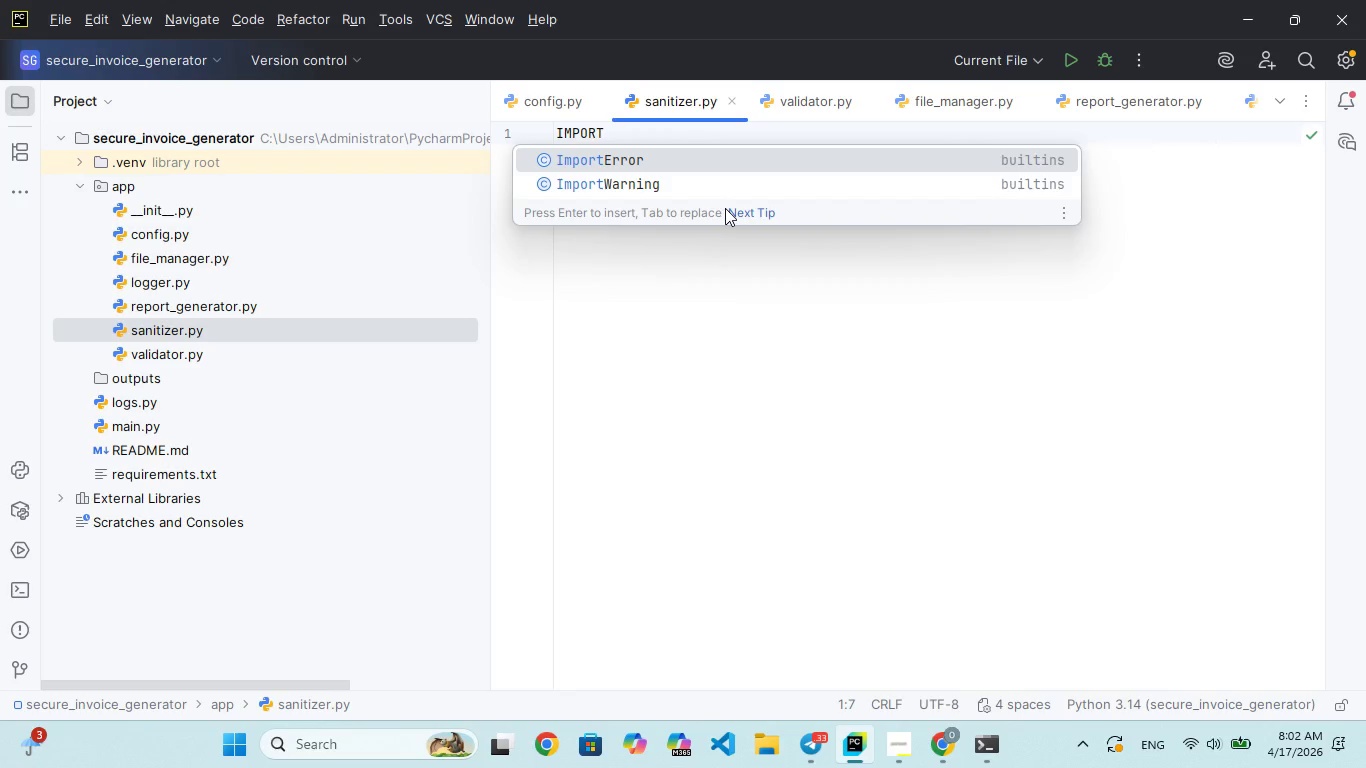 
hold_key(key=Backspace, duration=1.24)
 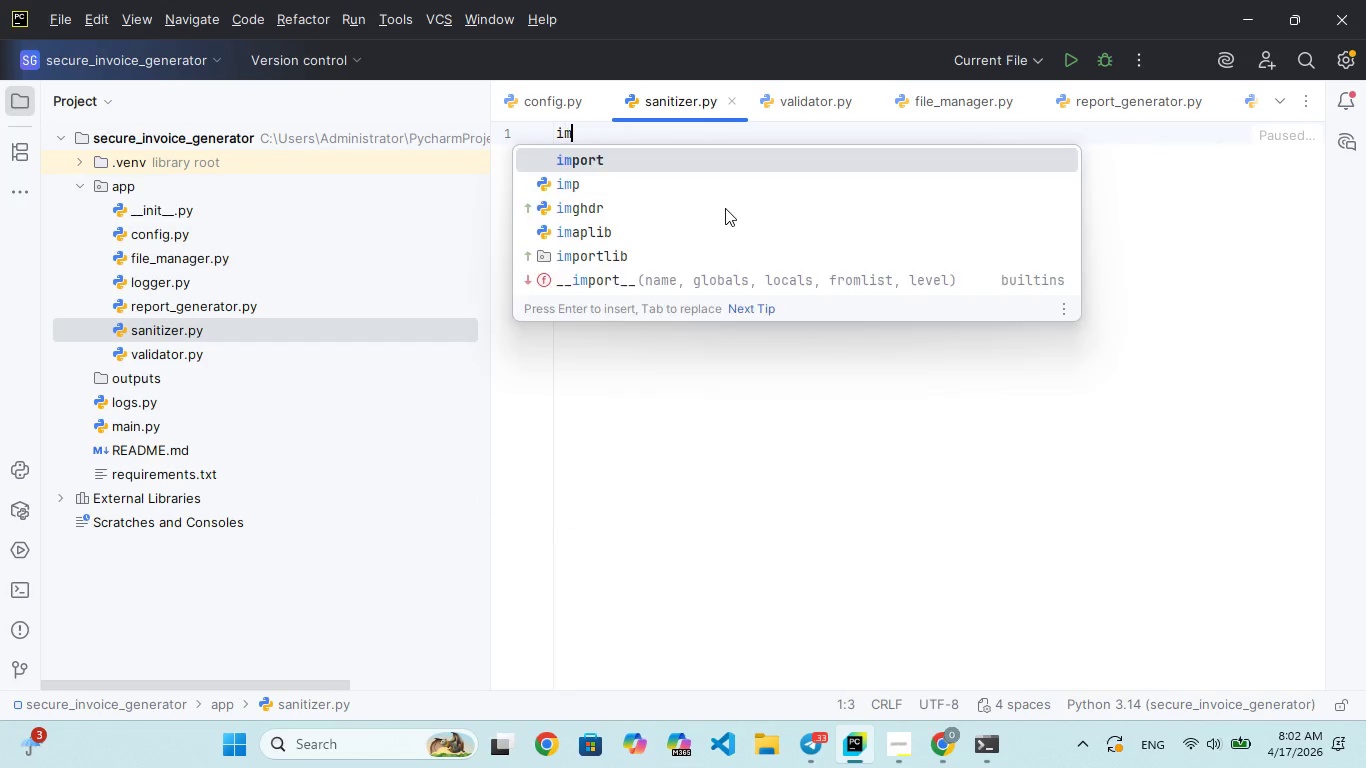 
hold_key(key=P, duration=0.31)
 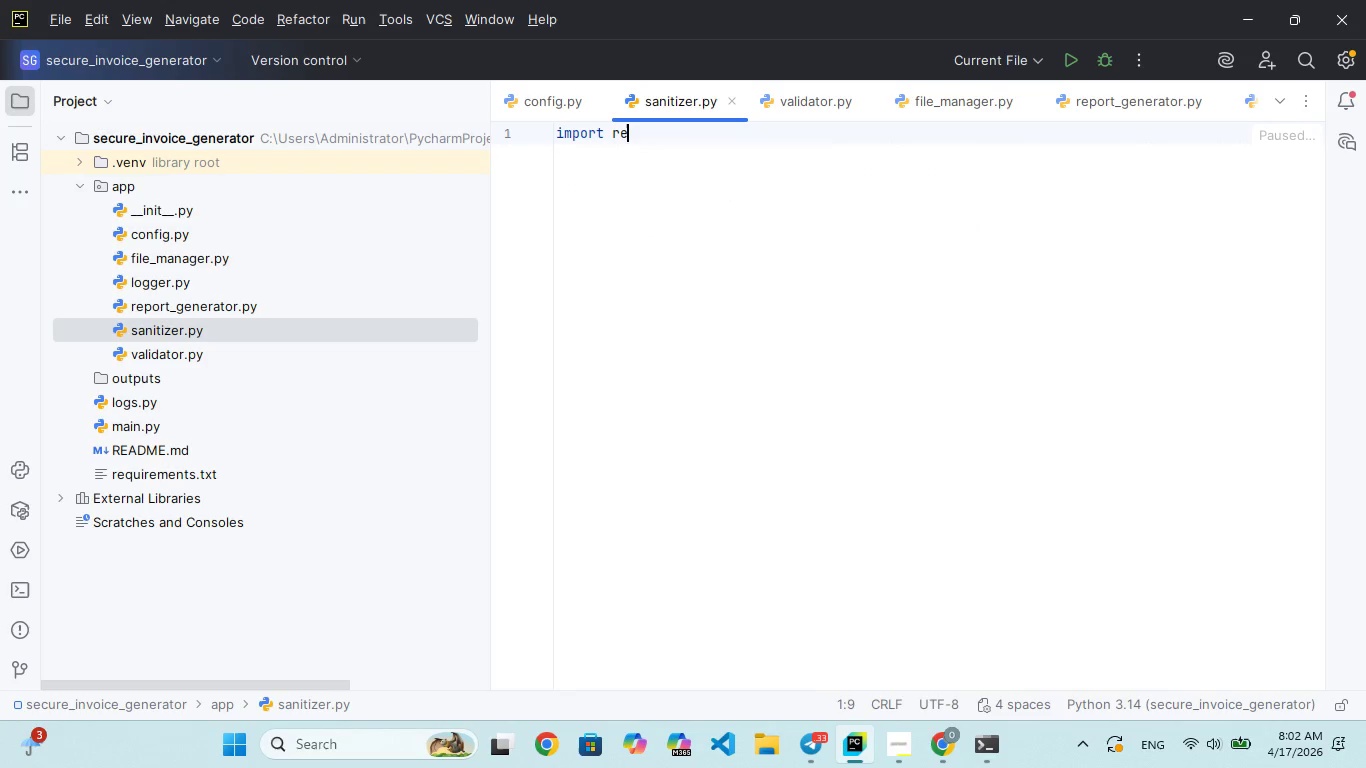 
key(Enter)
 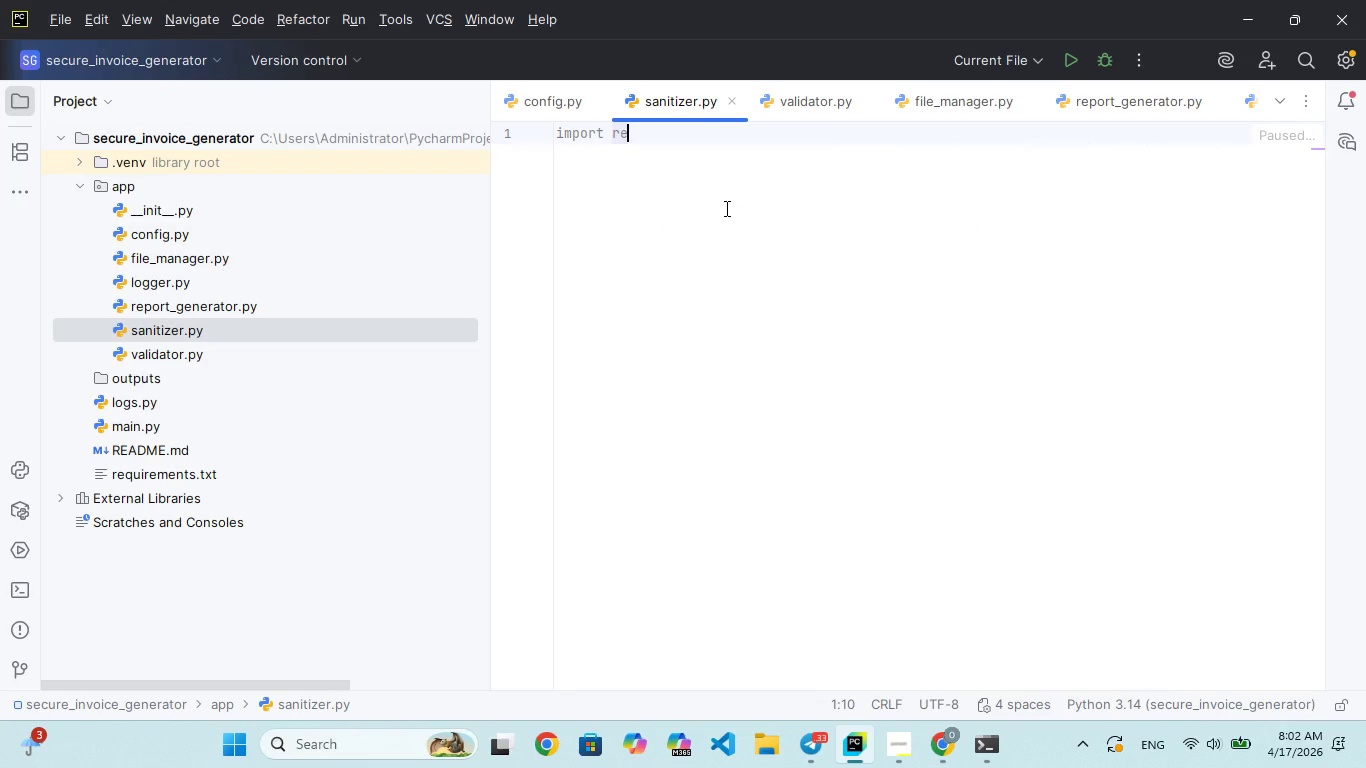 
key(Enter)
 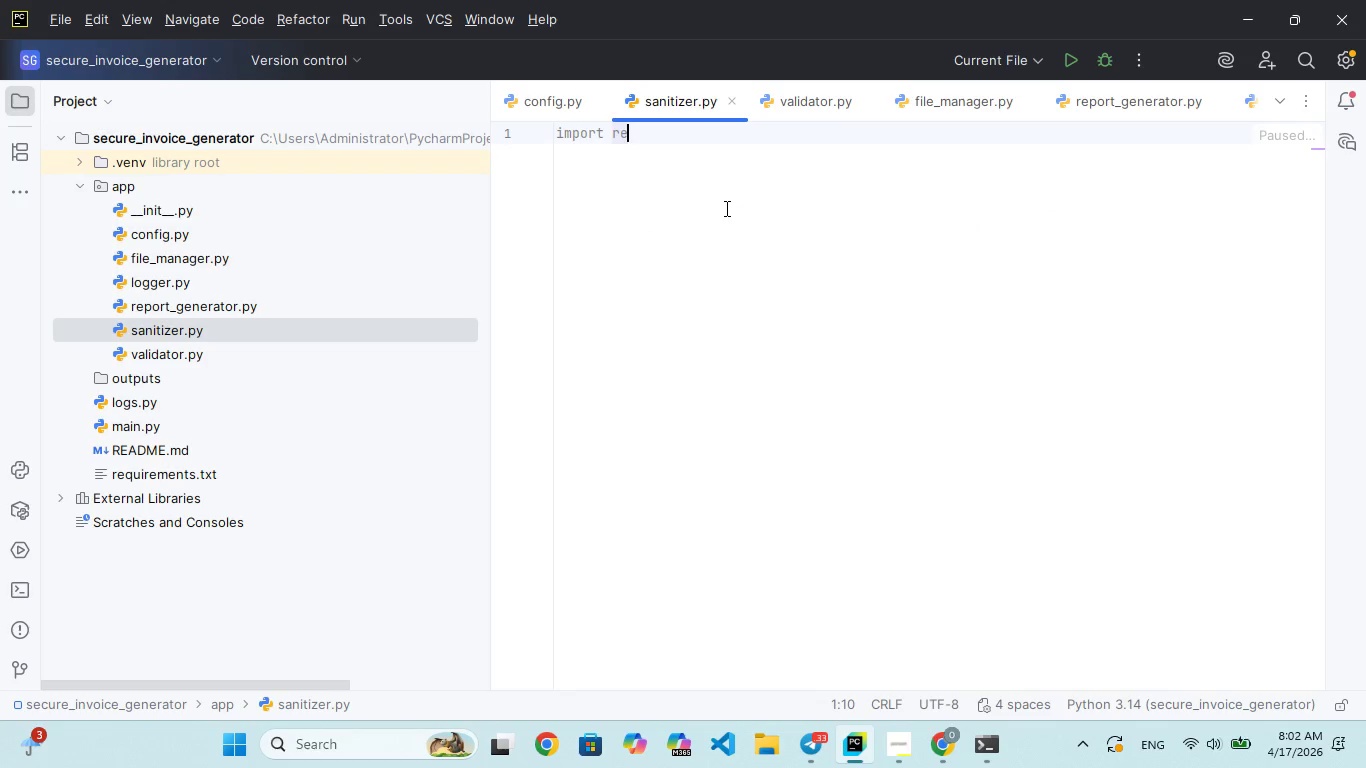 
wait(6.11)
 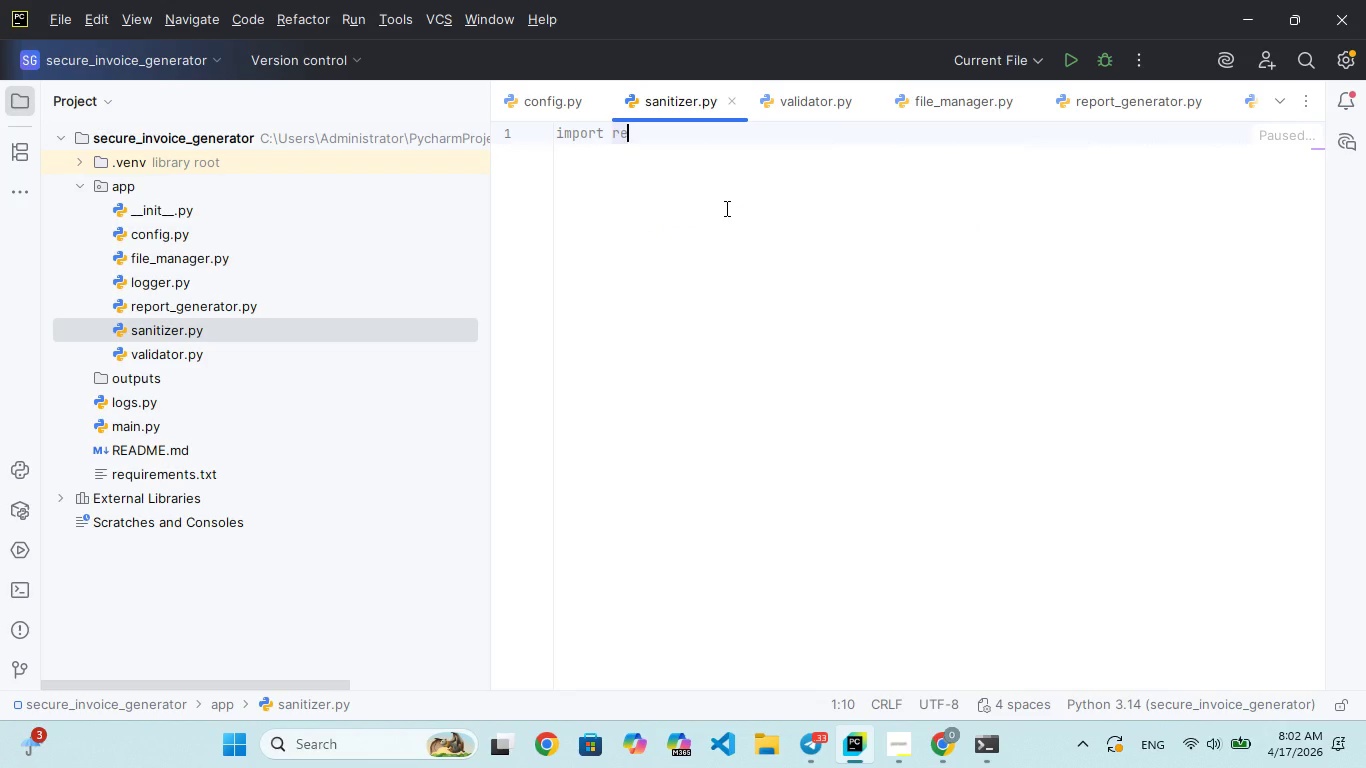 
key(Enter)
 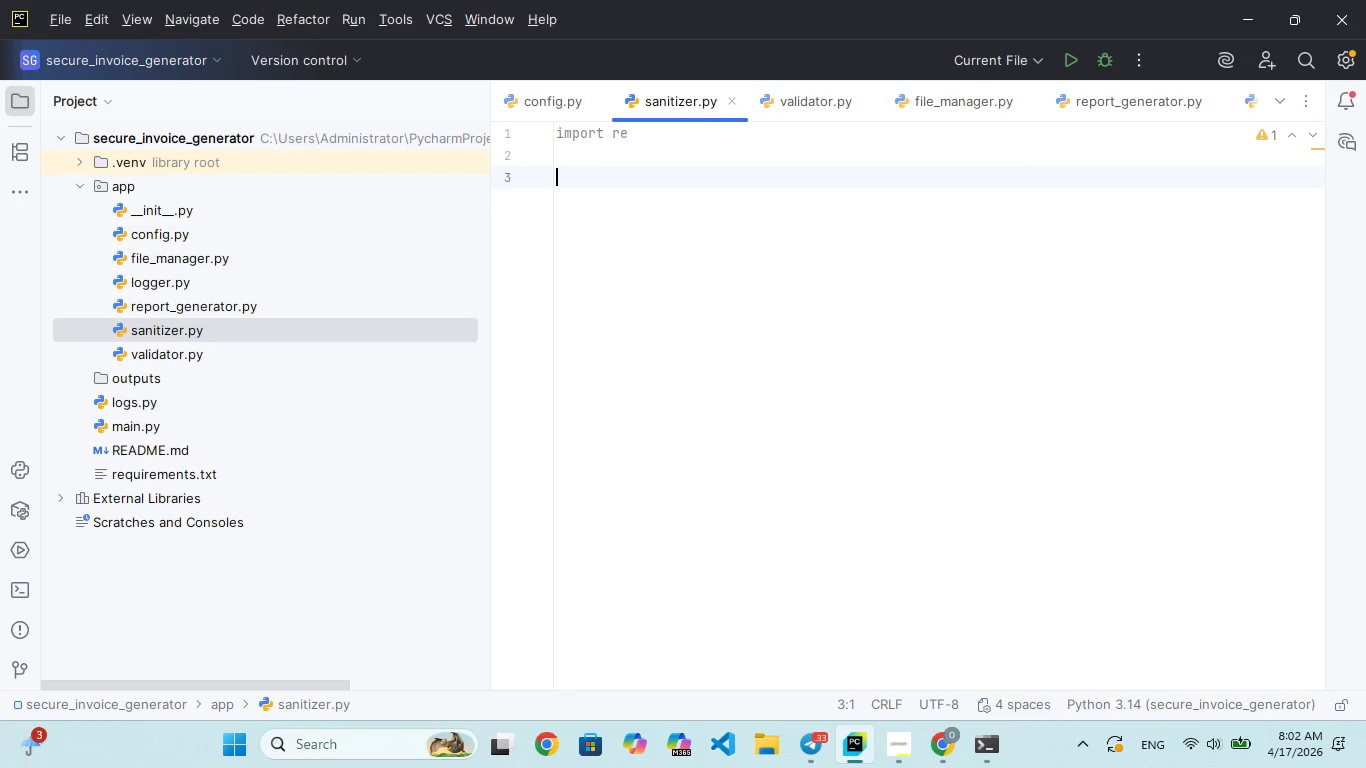 
type(def strip_html(text)
 